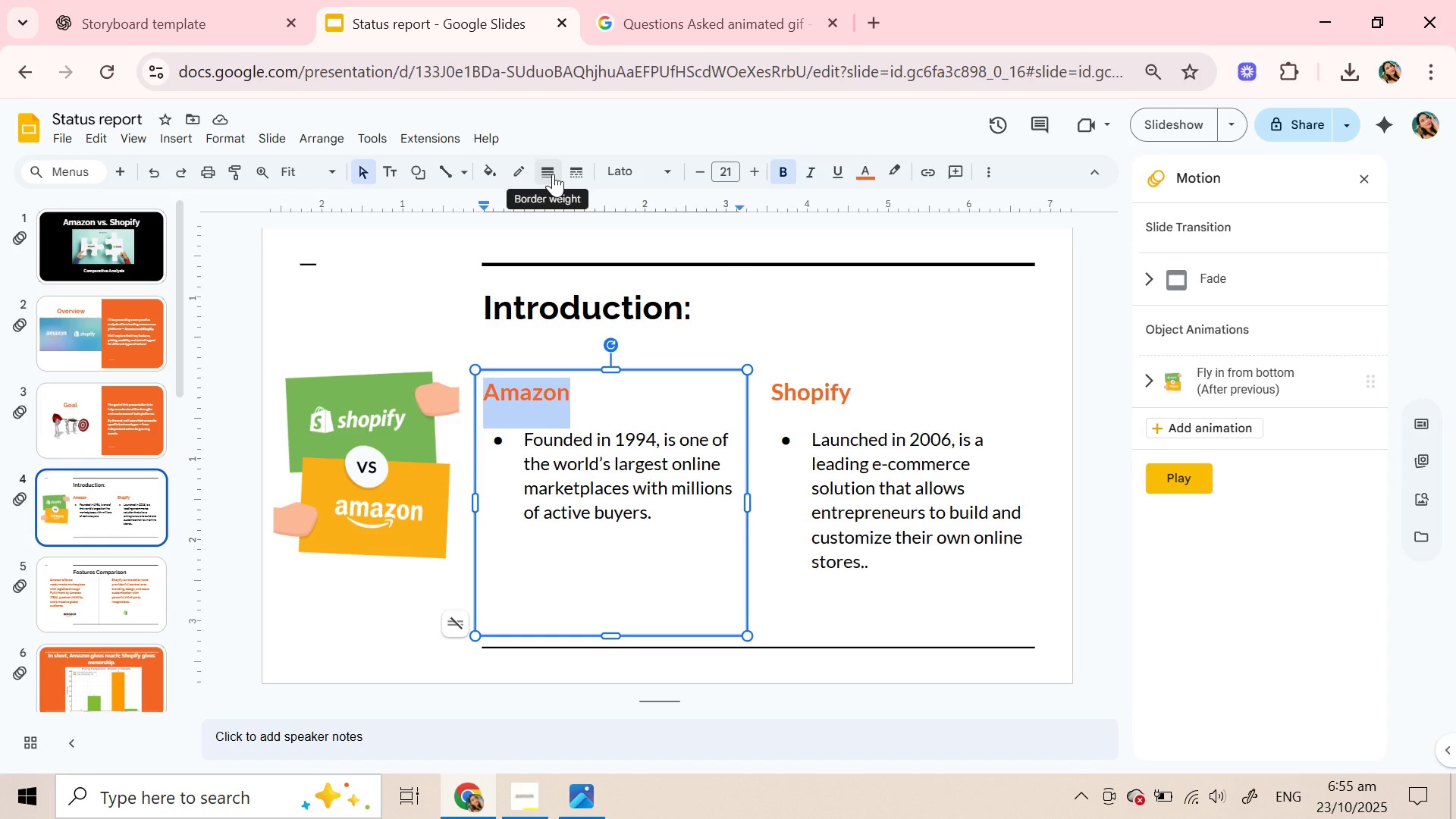 
wait(6.93)
 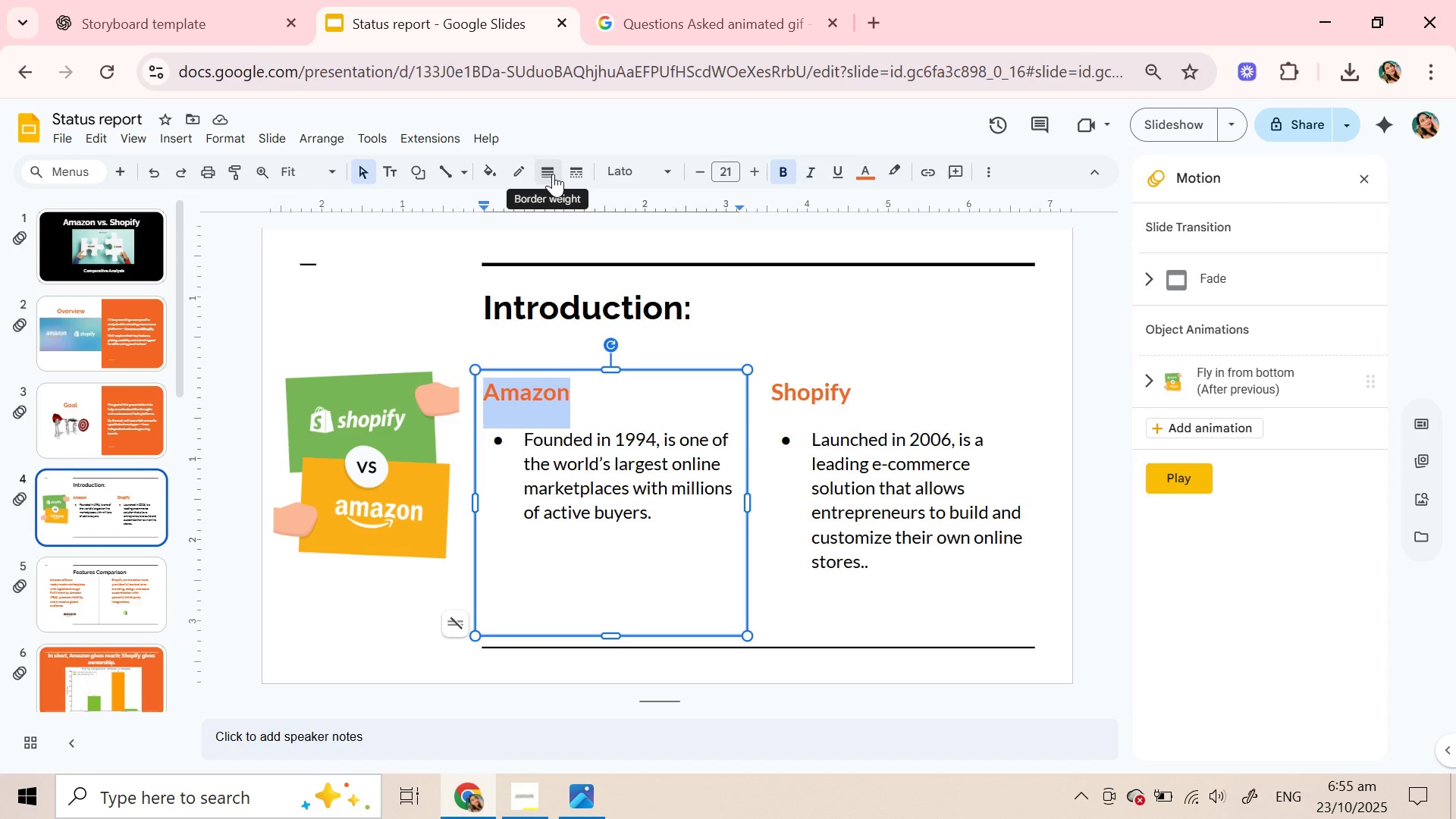 
left_click([530, 395])
 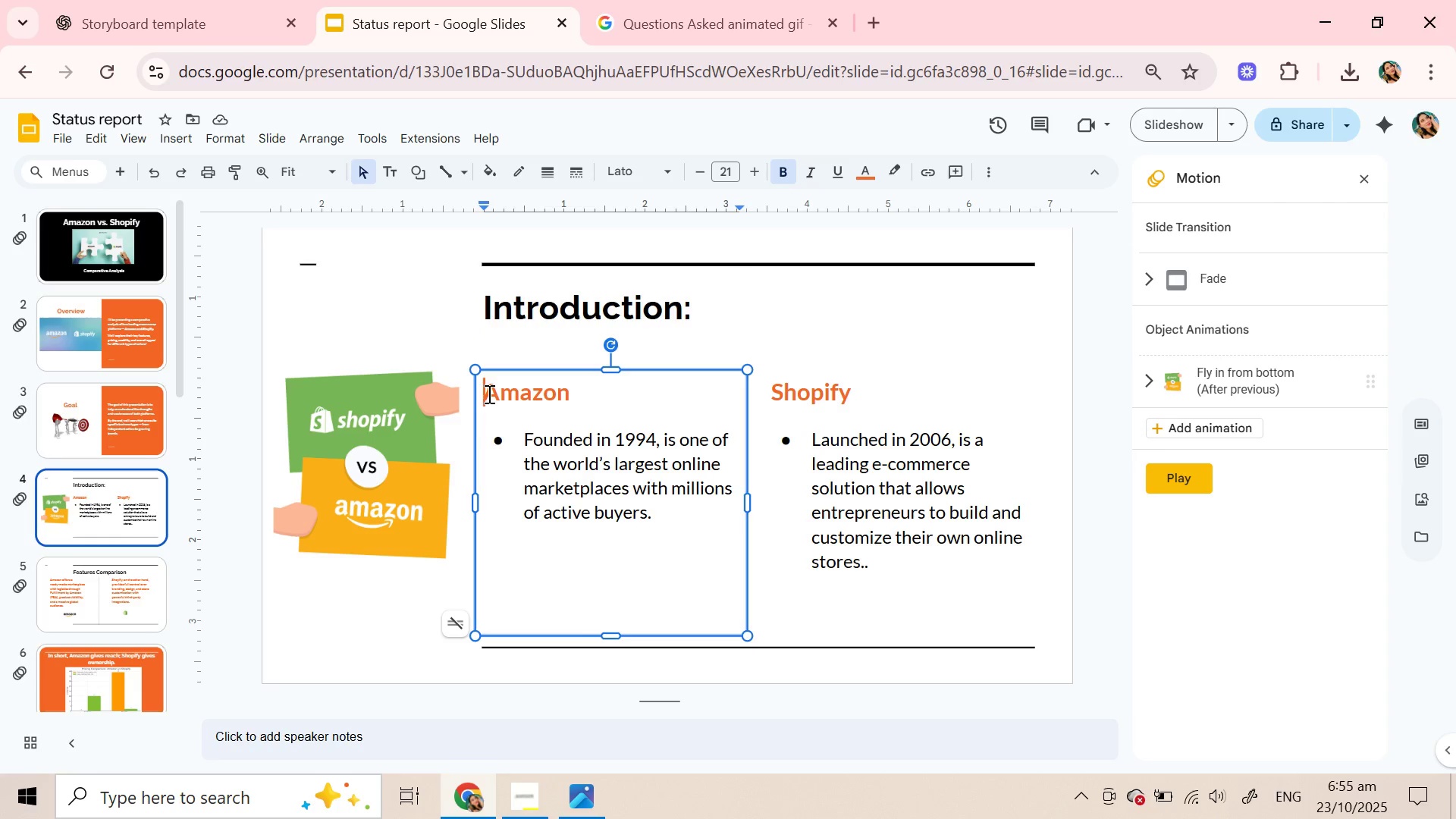 
left_click([488, 394])
 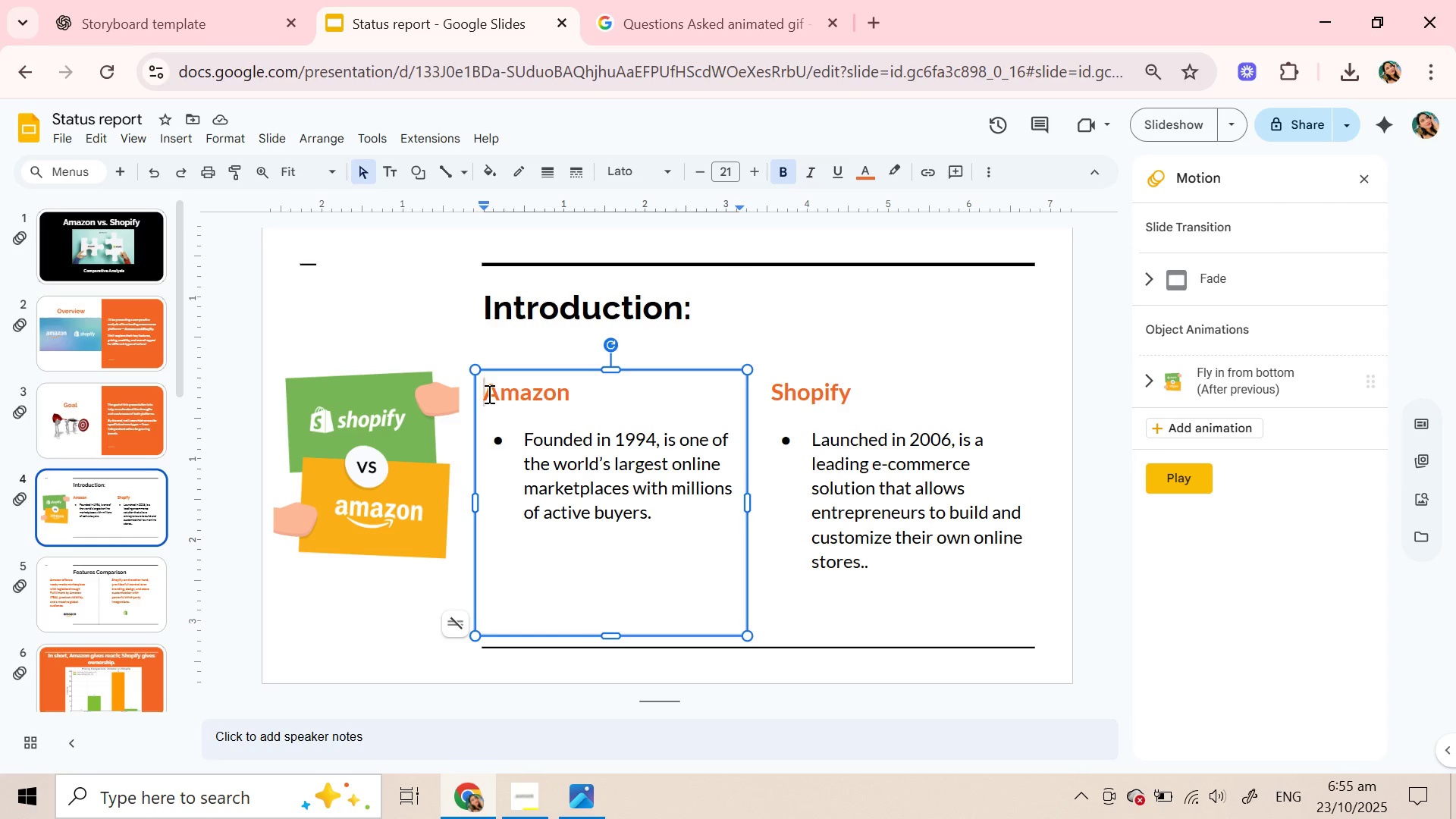 
key(Space)
 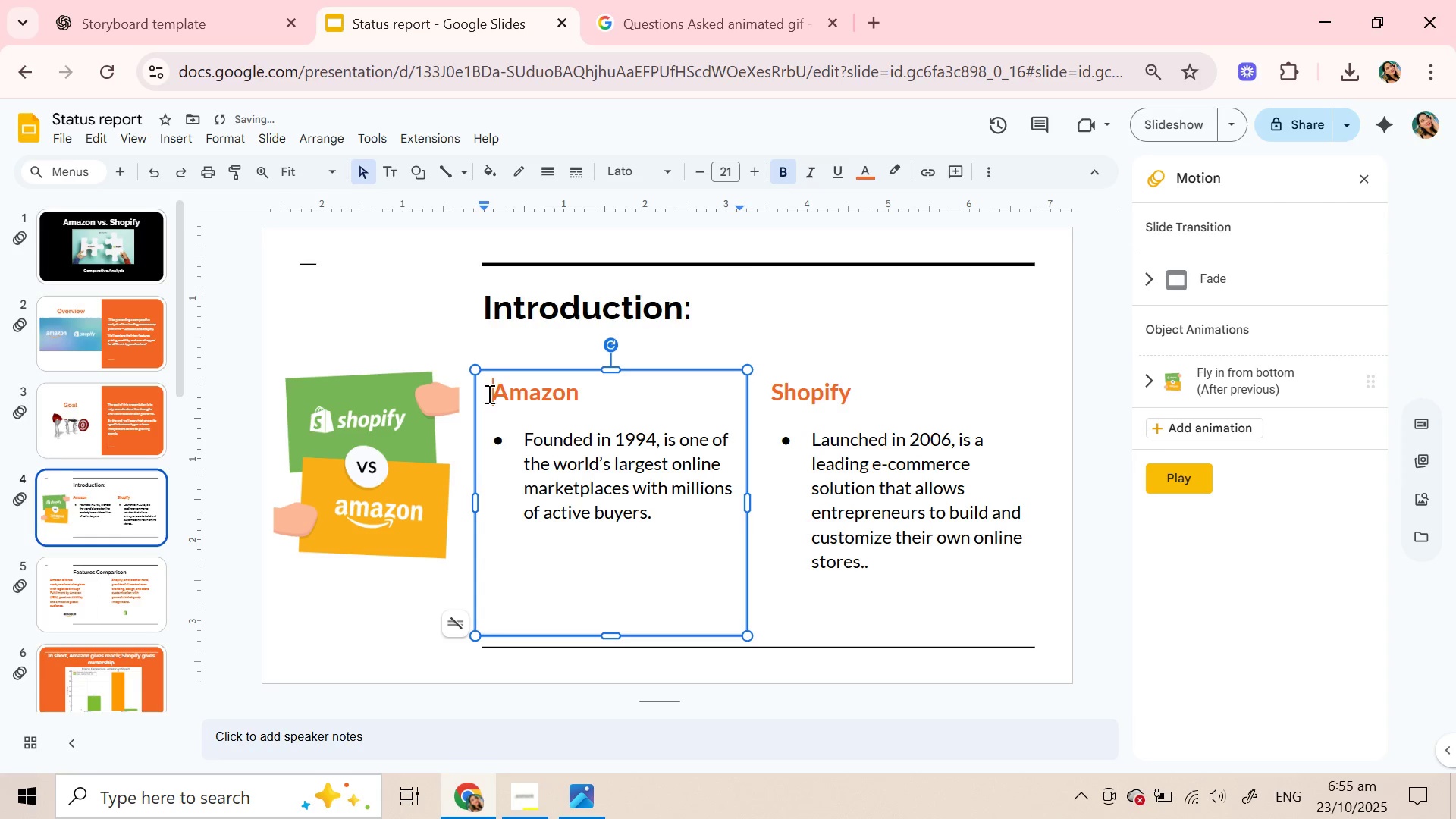 
key(Space)
 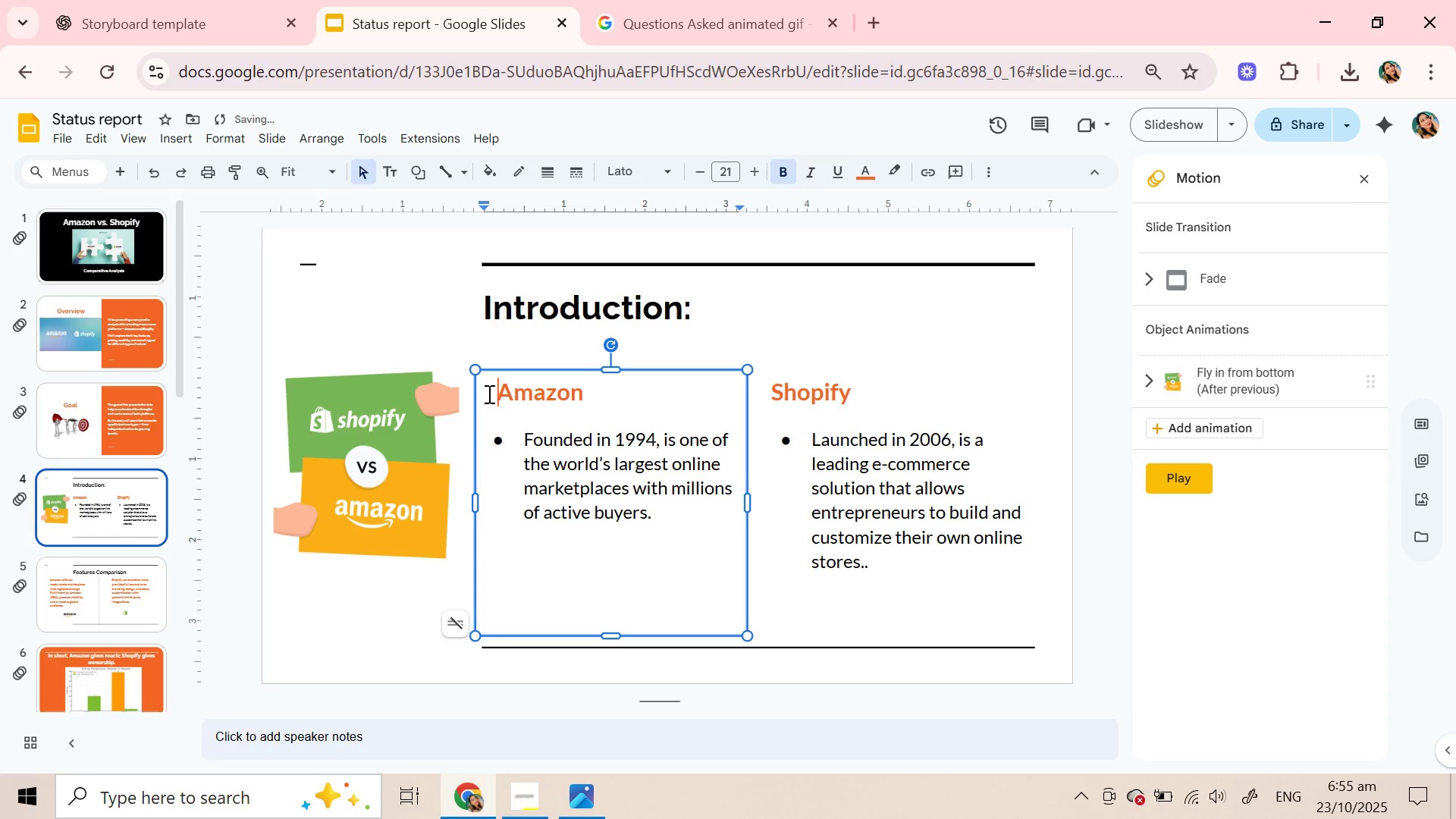 
hold_key(key=Space, duration=0.53)
 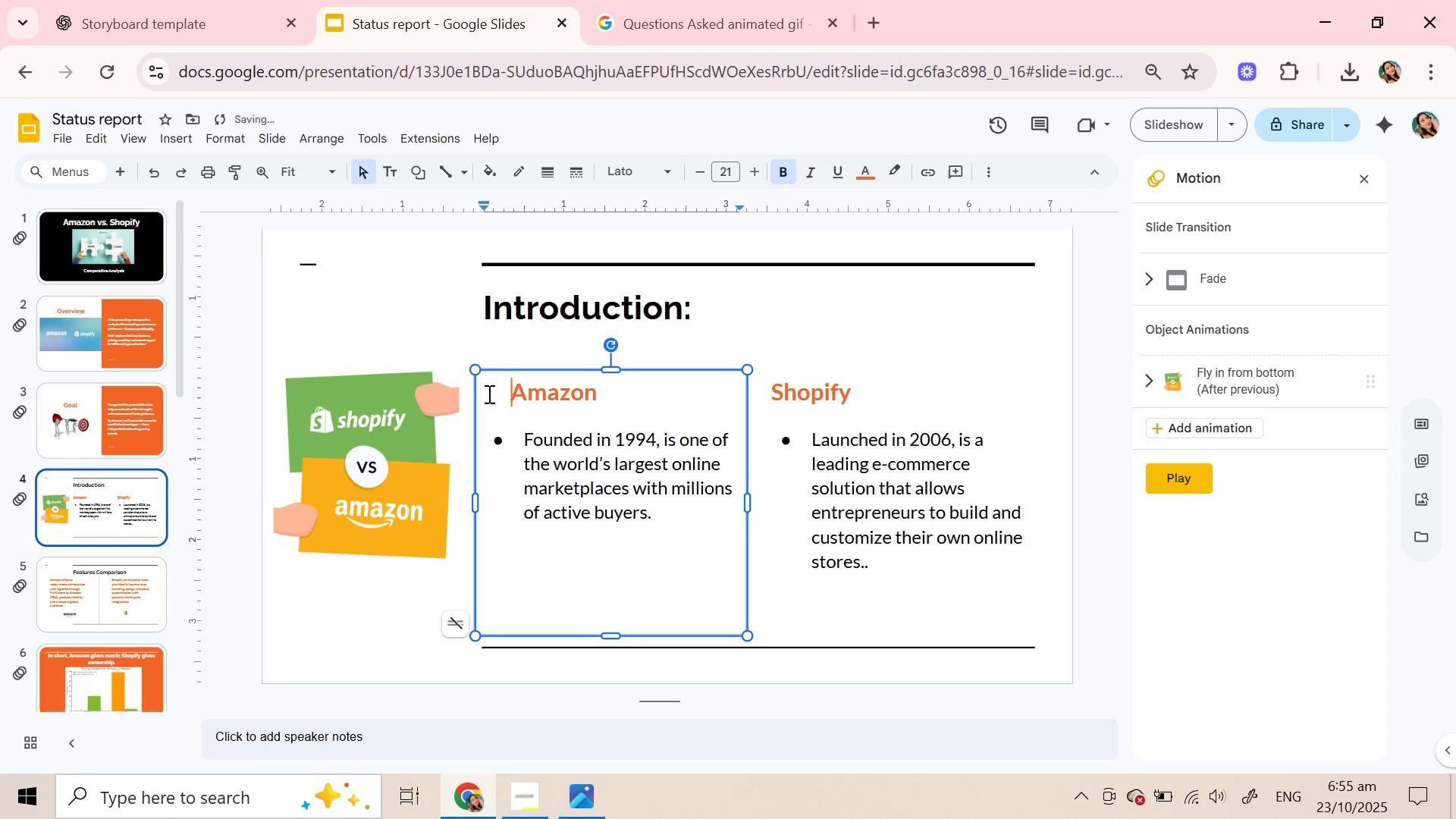 
key(Space)
 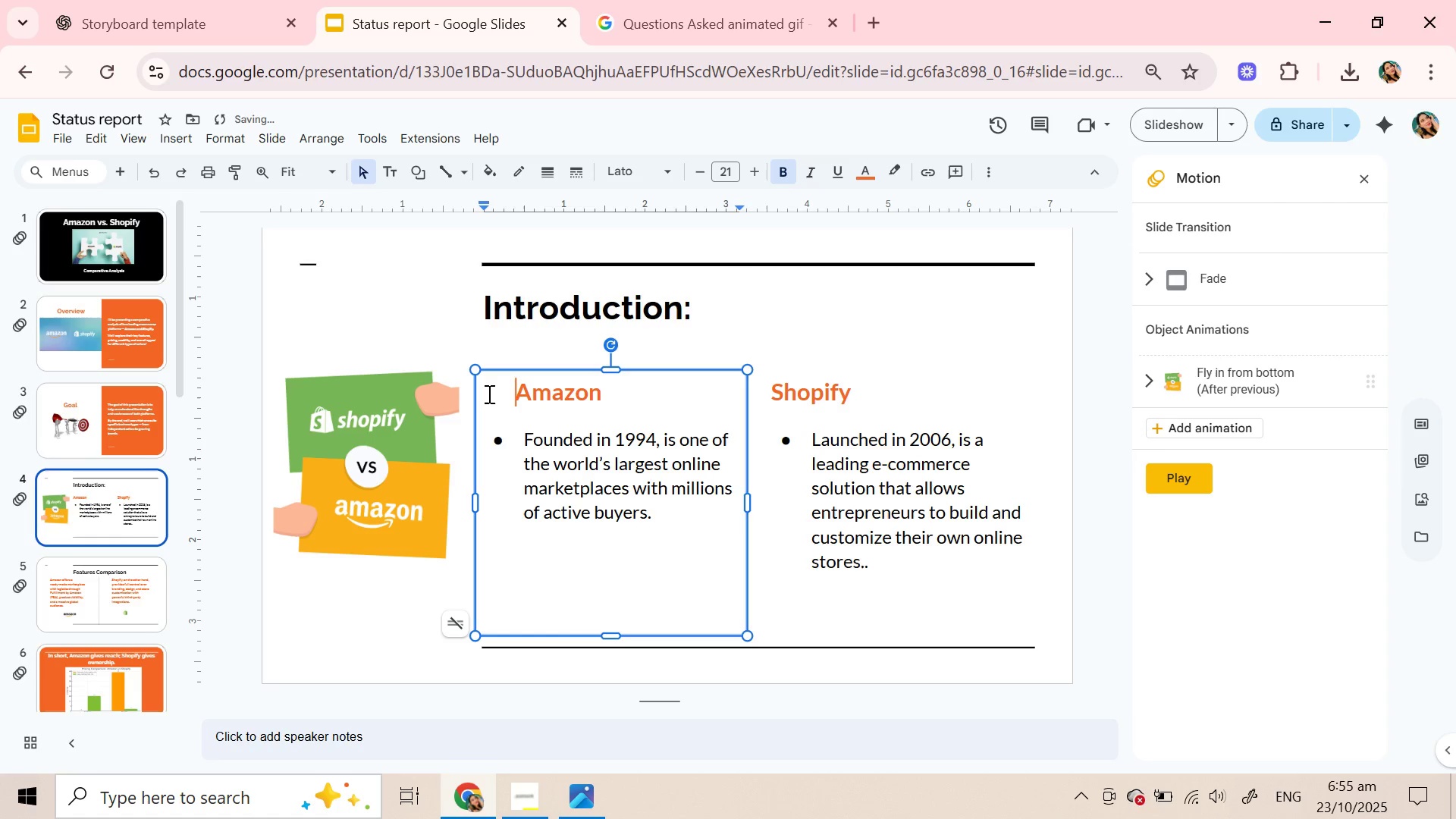 
hold_key(key=Space, duration=0.8)
 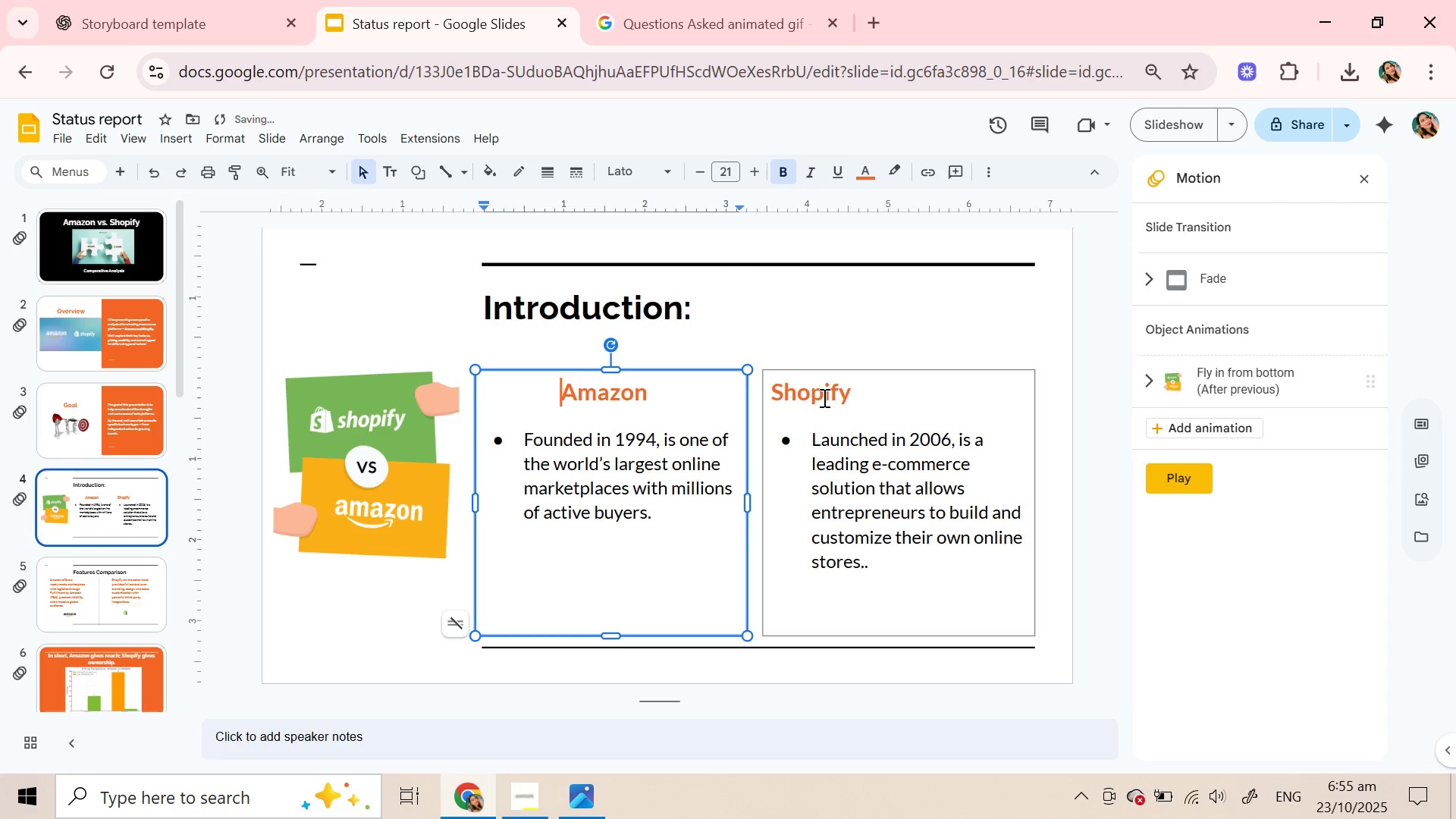 
double_click([825, 389])
 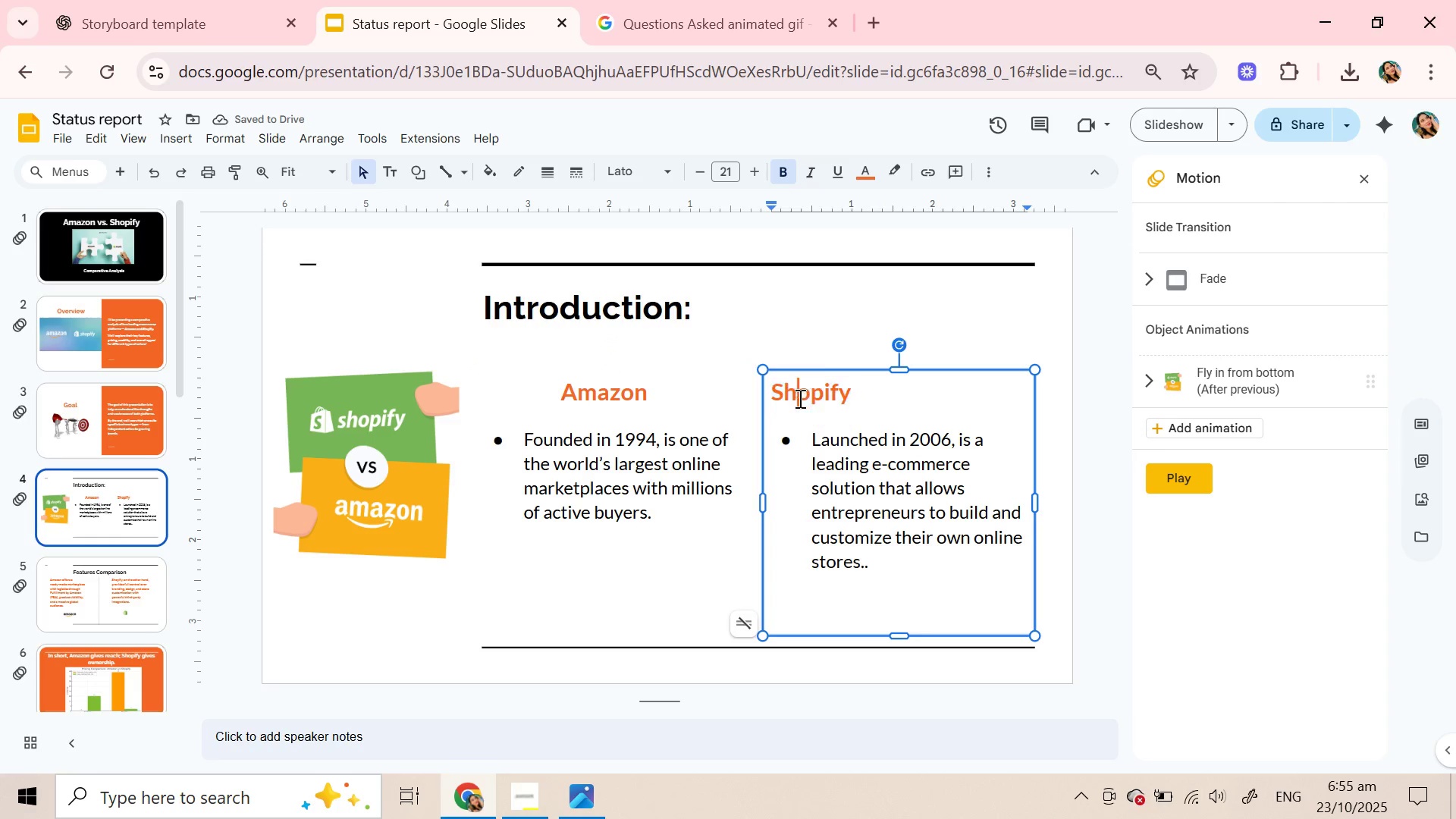 
left_click([802, 398])
 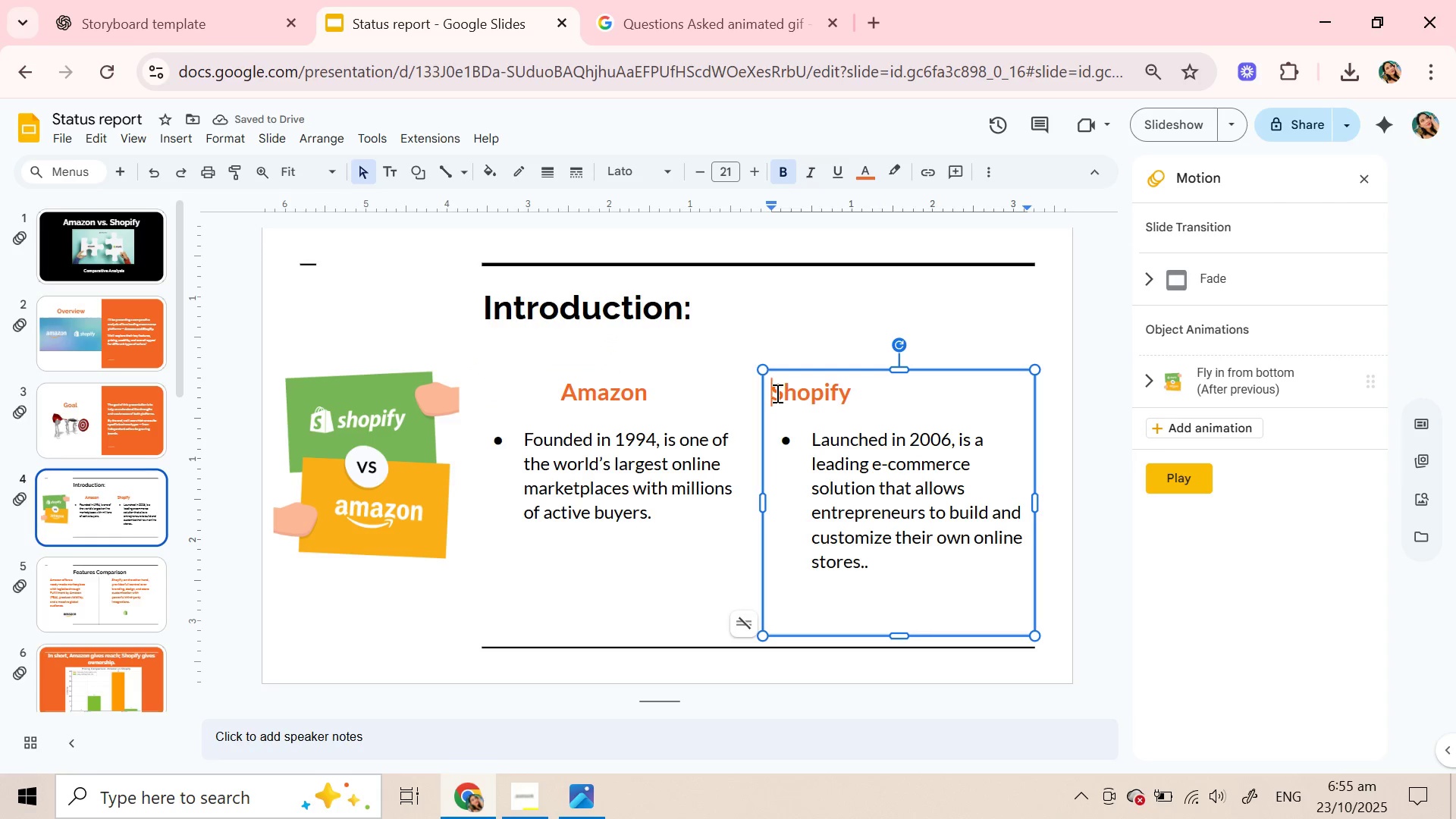 
left_click([776, 393])
 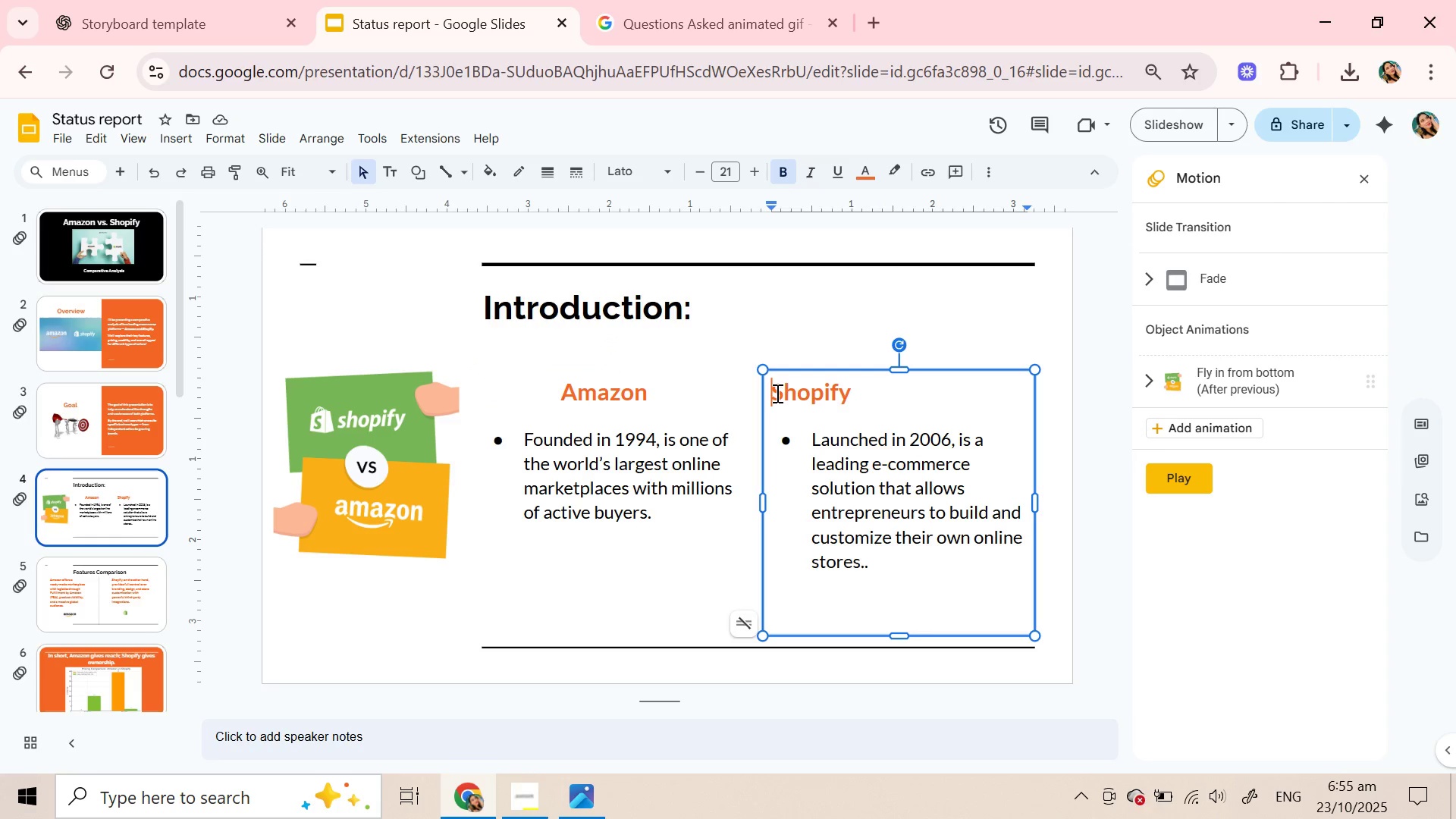 
key(Space)
 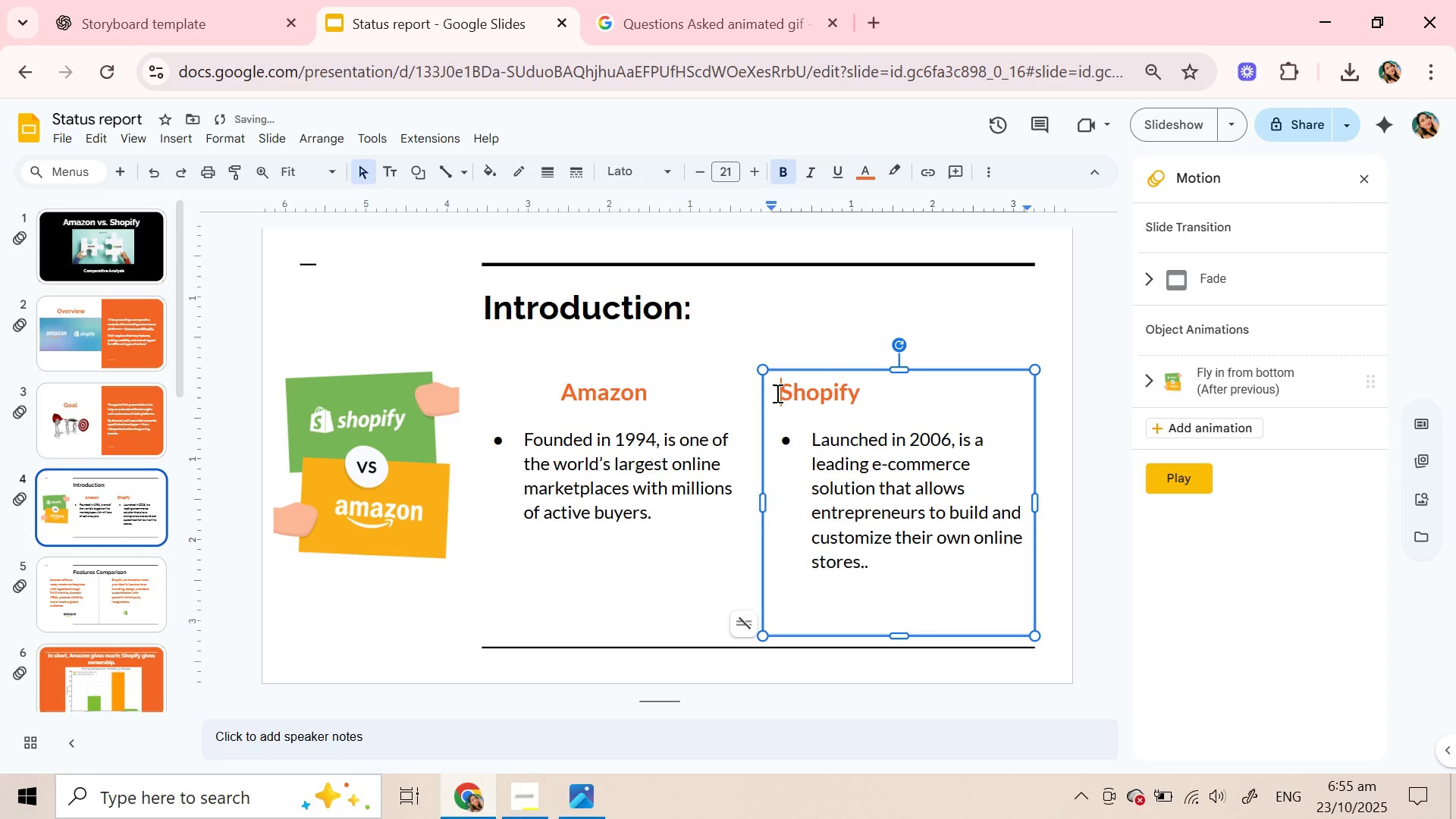 
key(Space)
 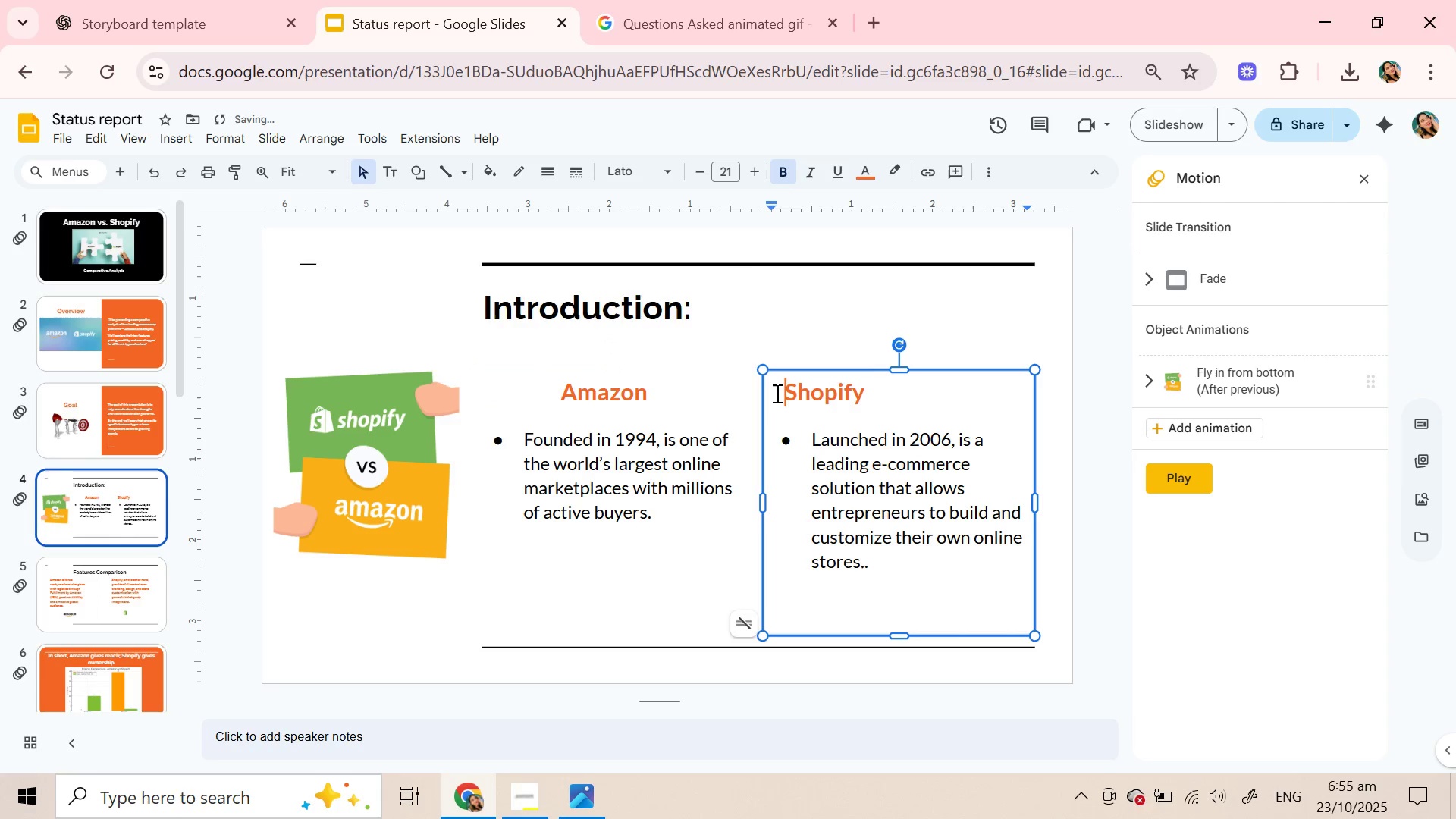 
key(Space)
 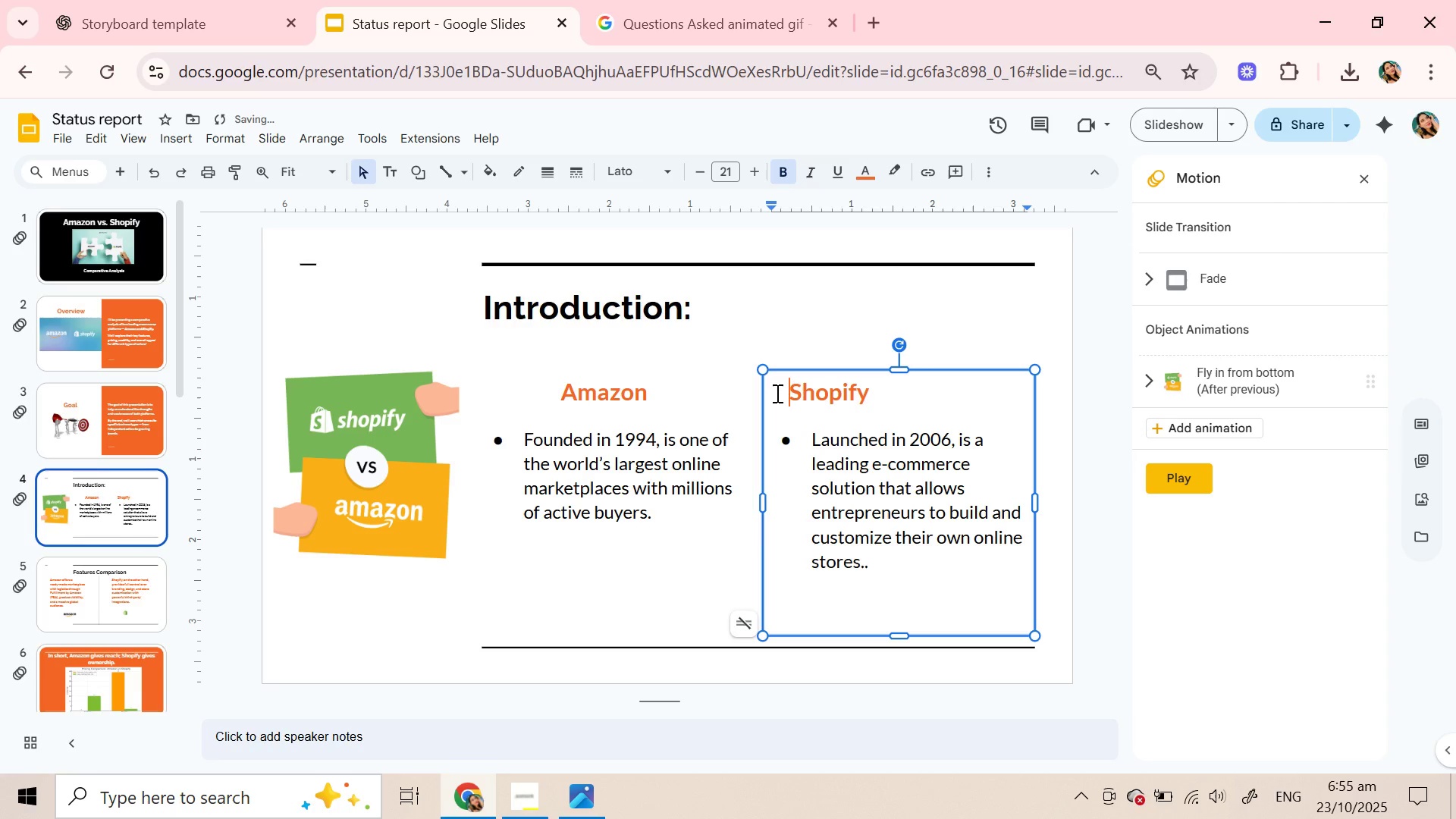 
key(Space)
 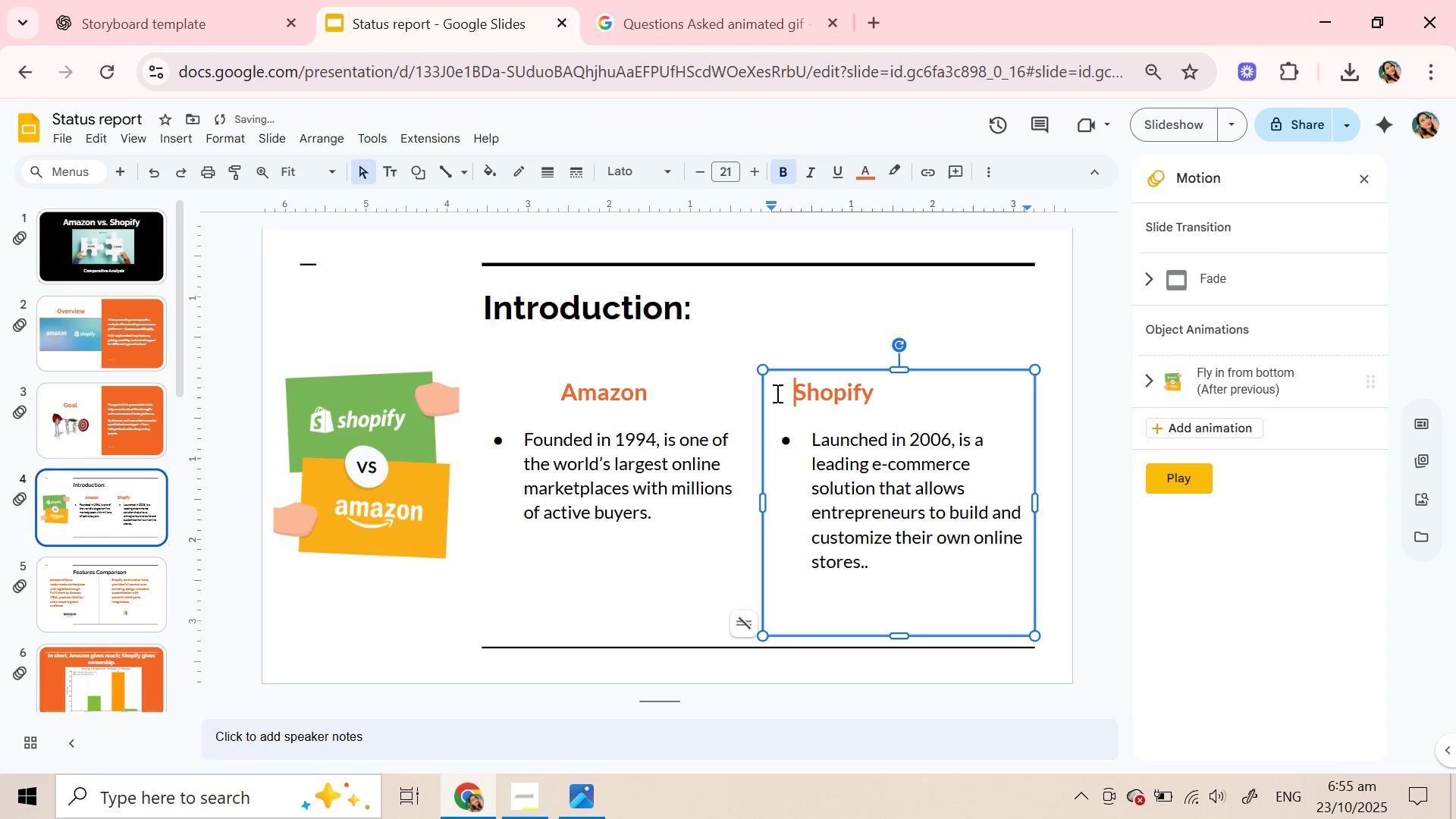 
key(Space)
 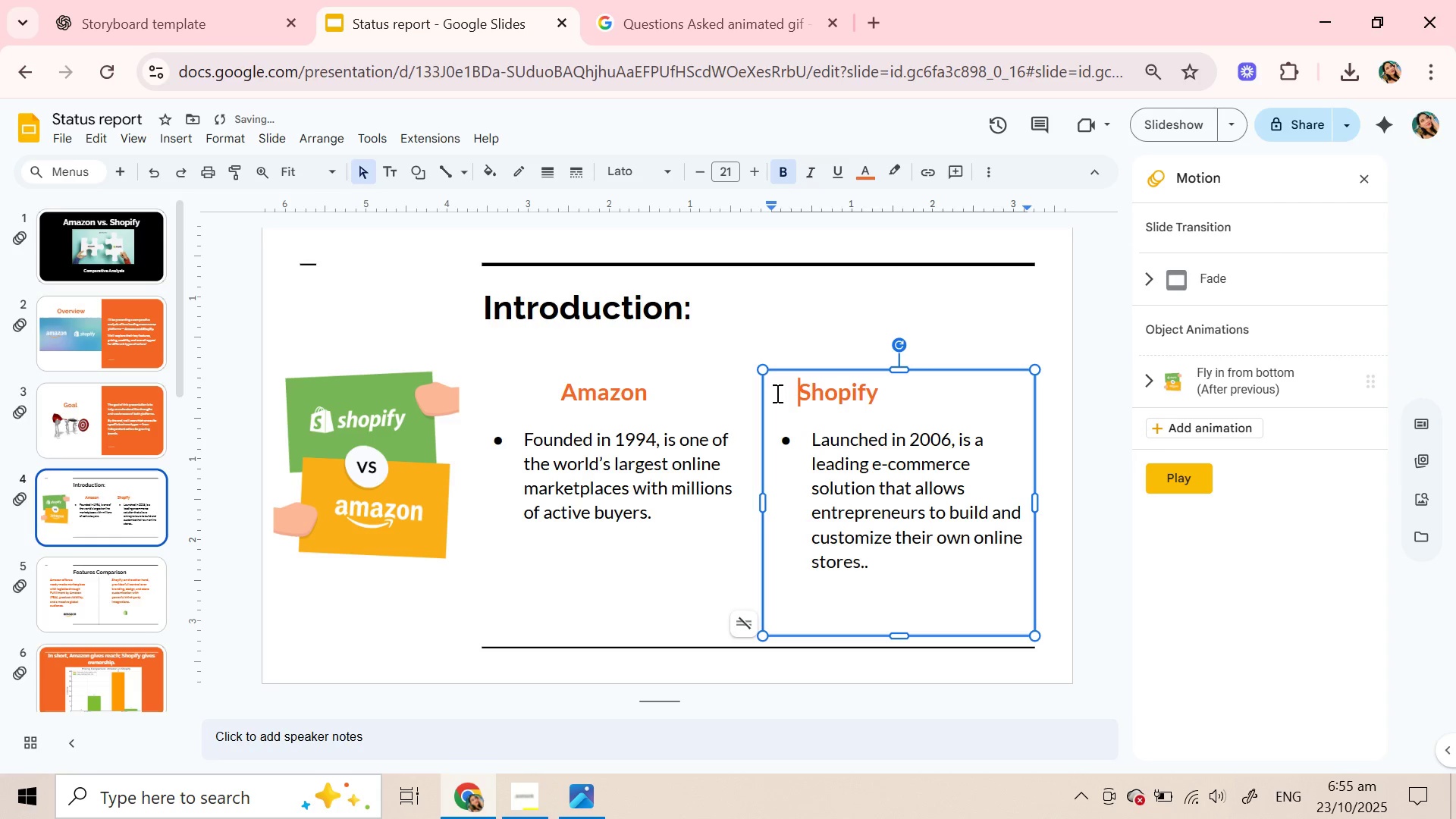 
key(Space)
 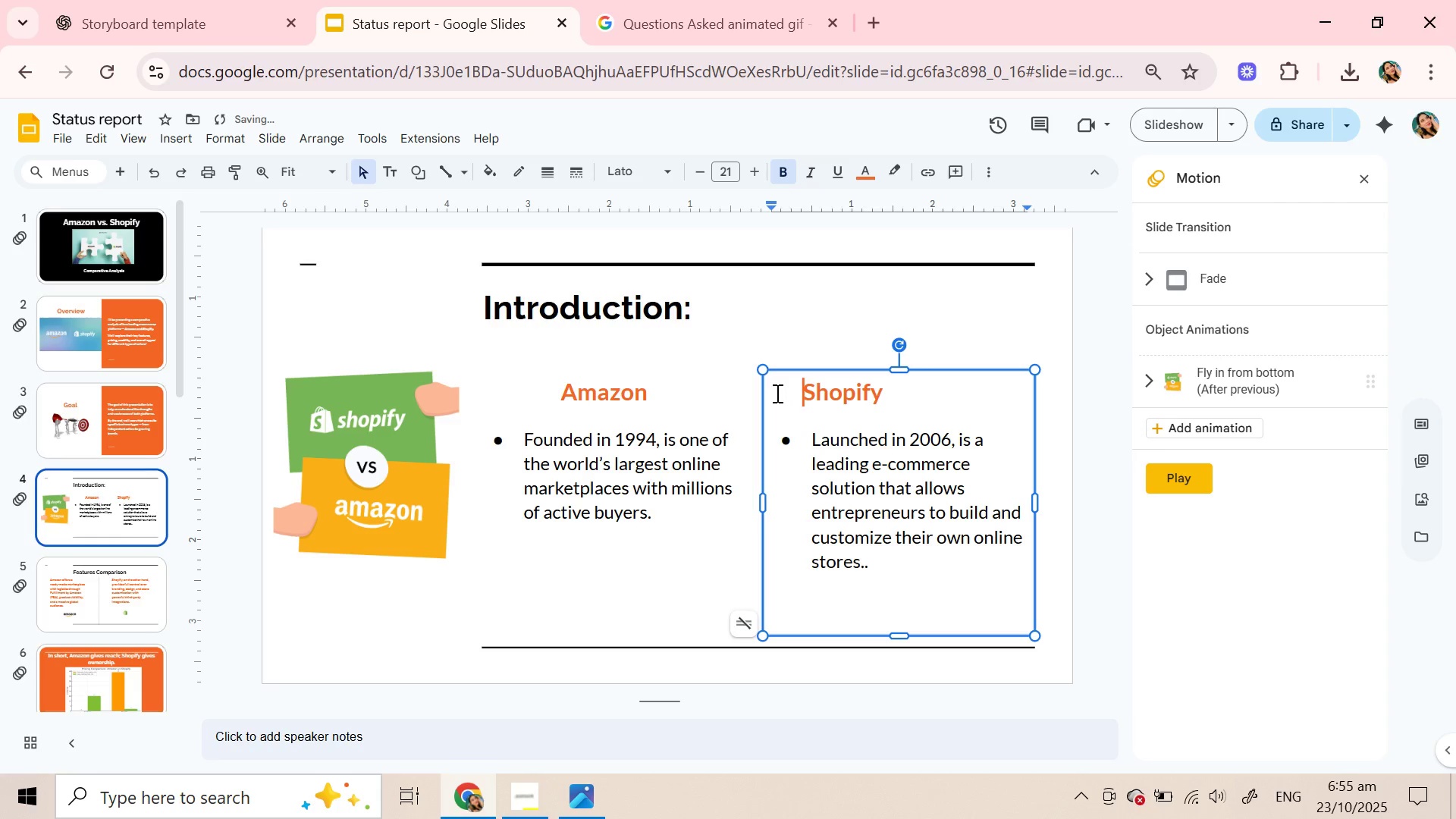 
key(Space)
 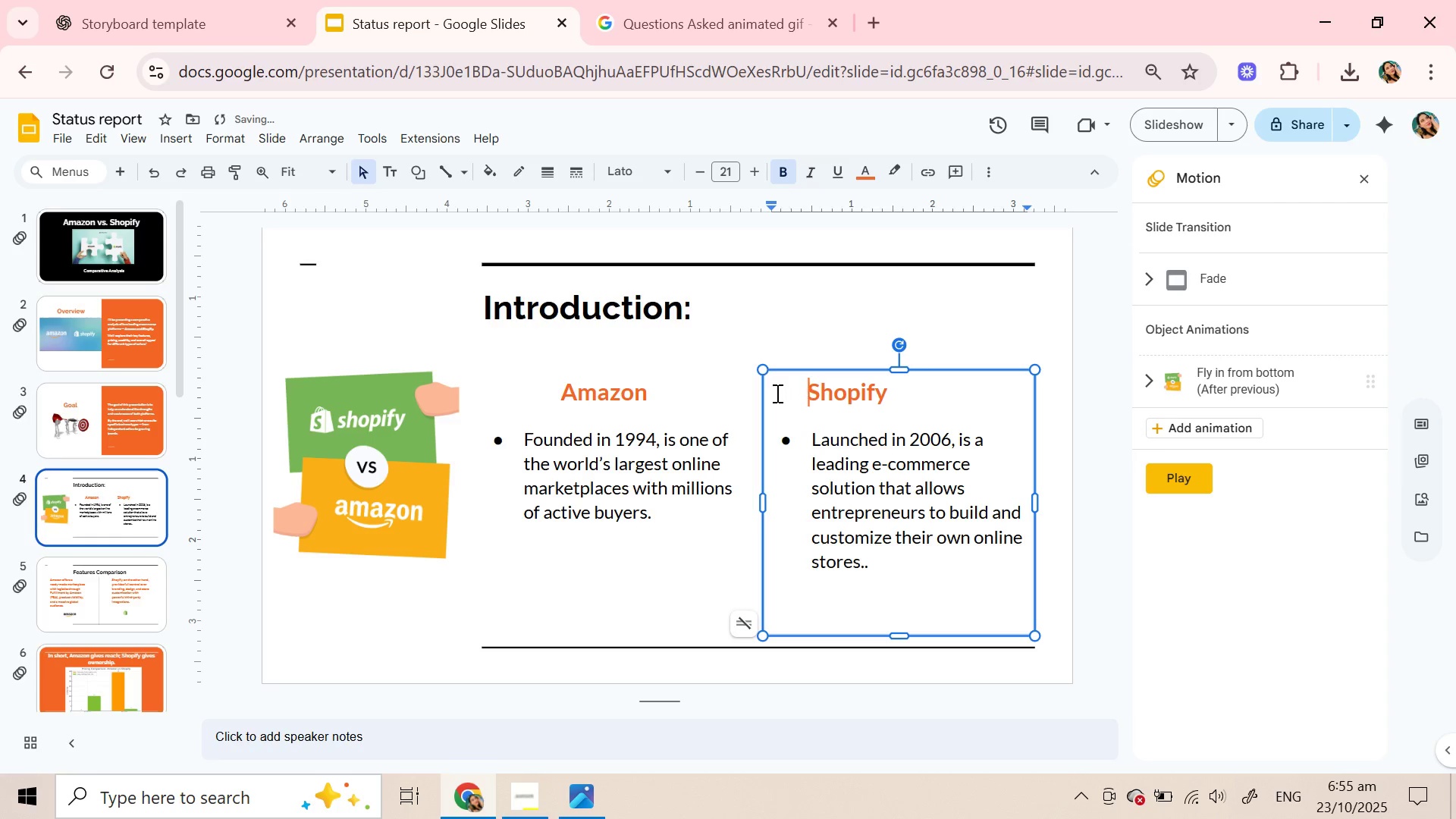 
hold_key(key=Space, duration=0.67)
 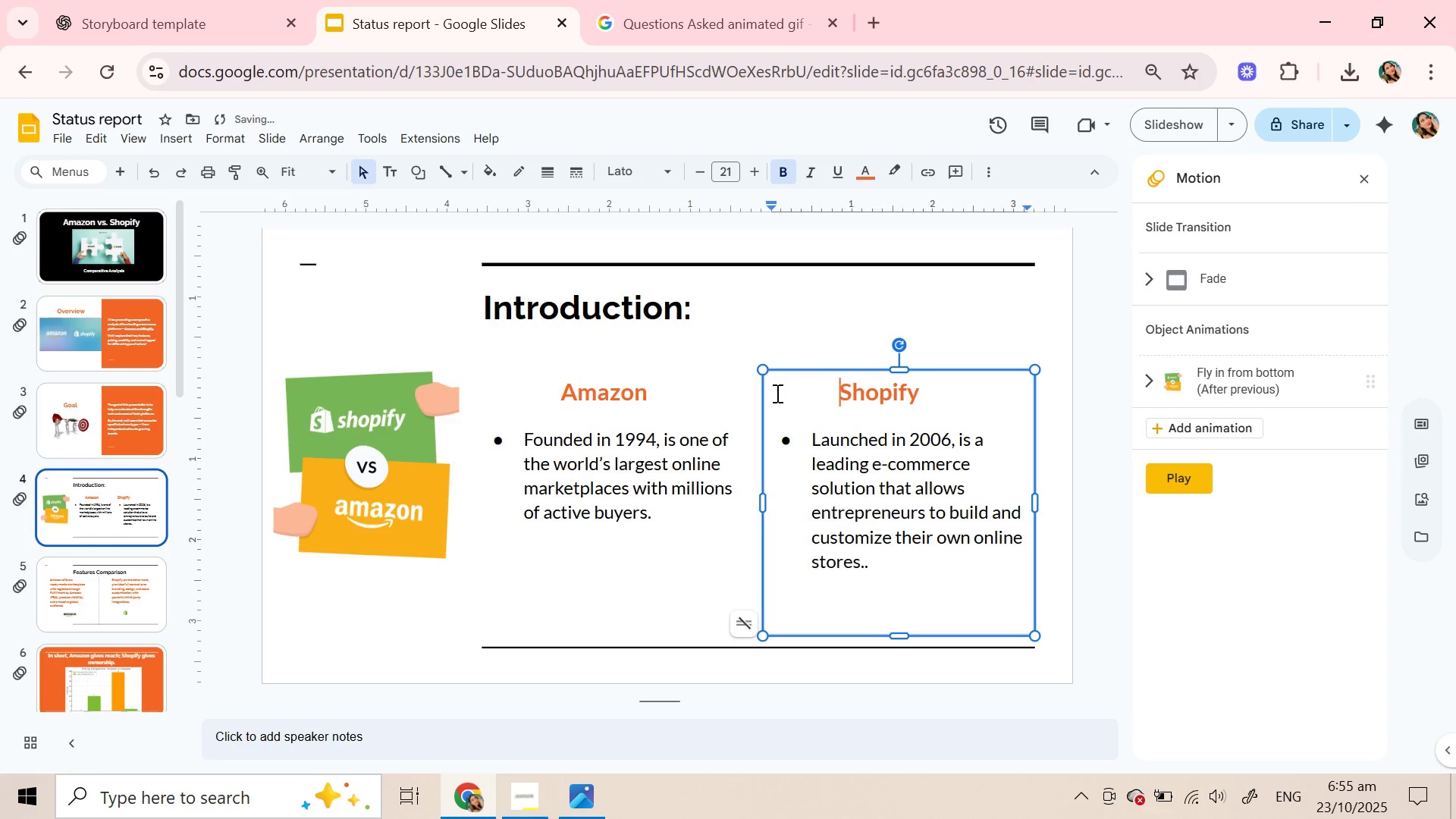 
key(Space)
 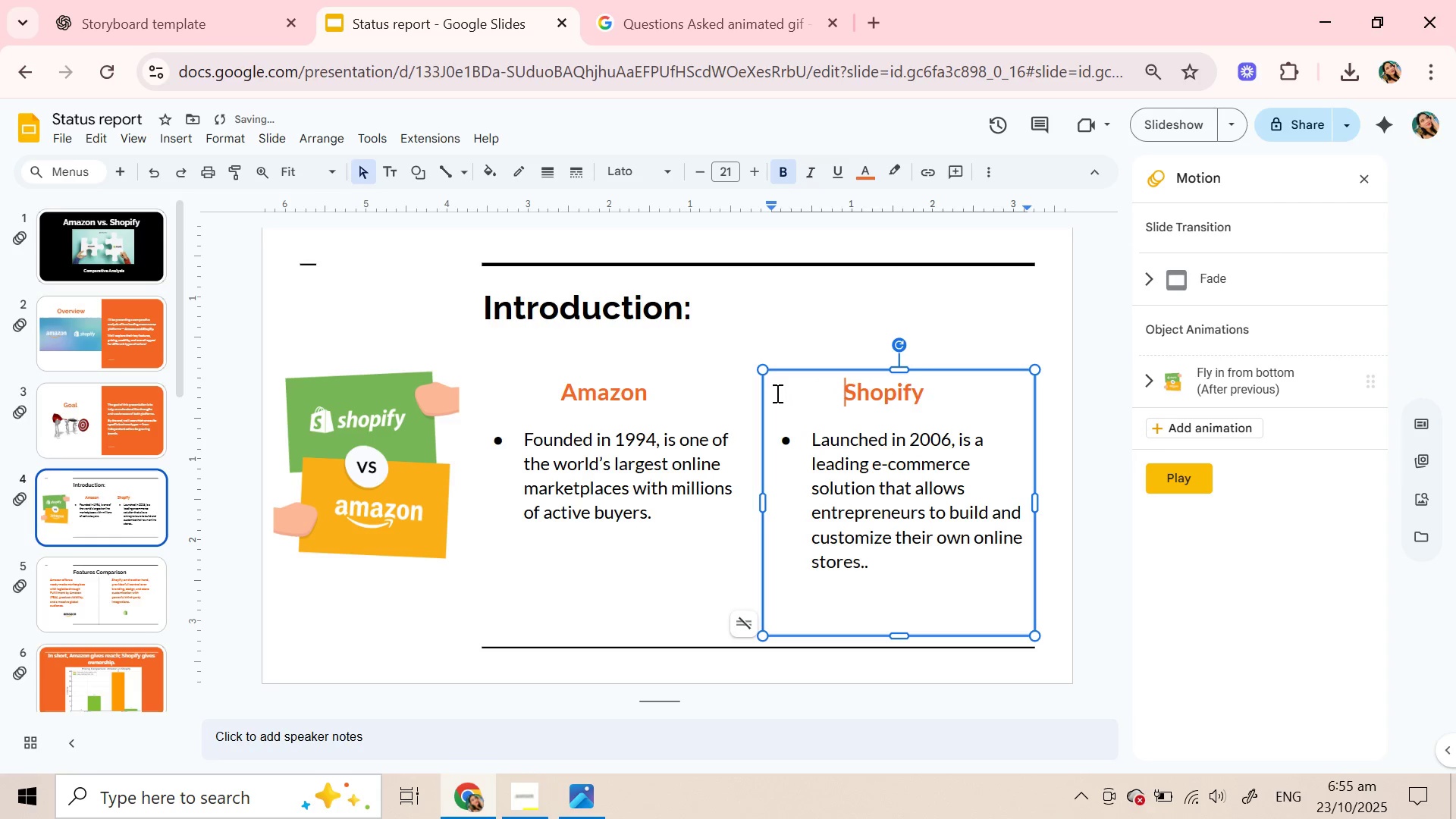 
key(Space)
 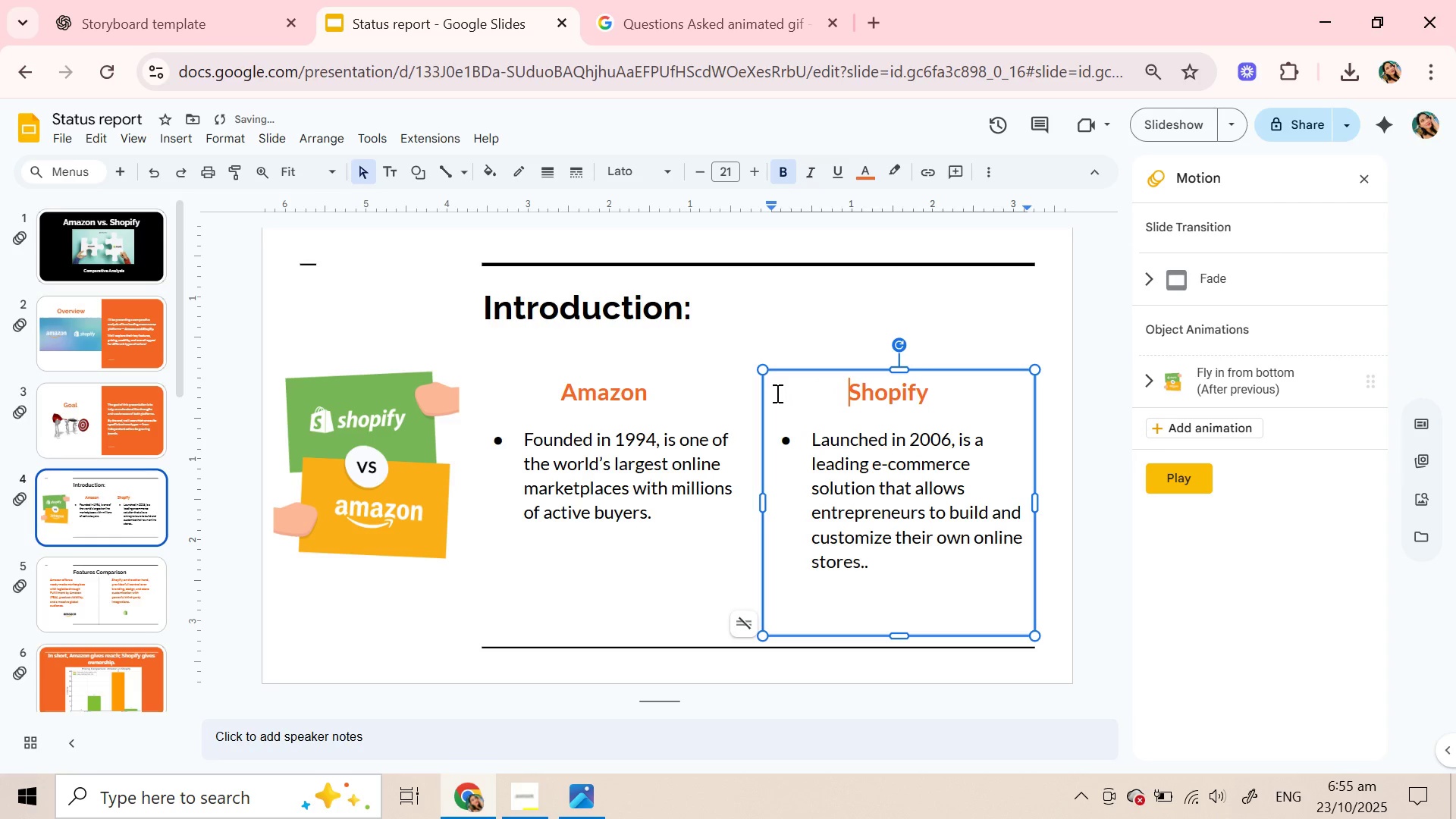 
key(Space)
 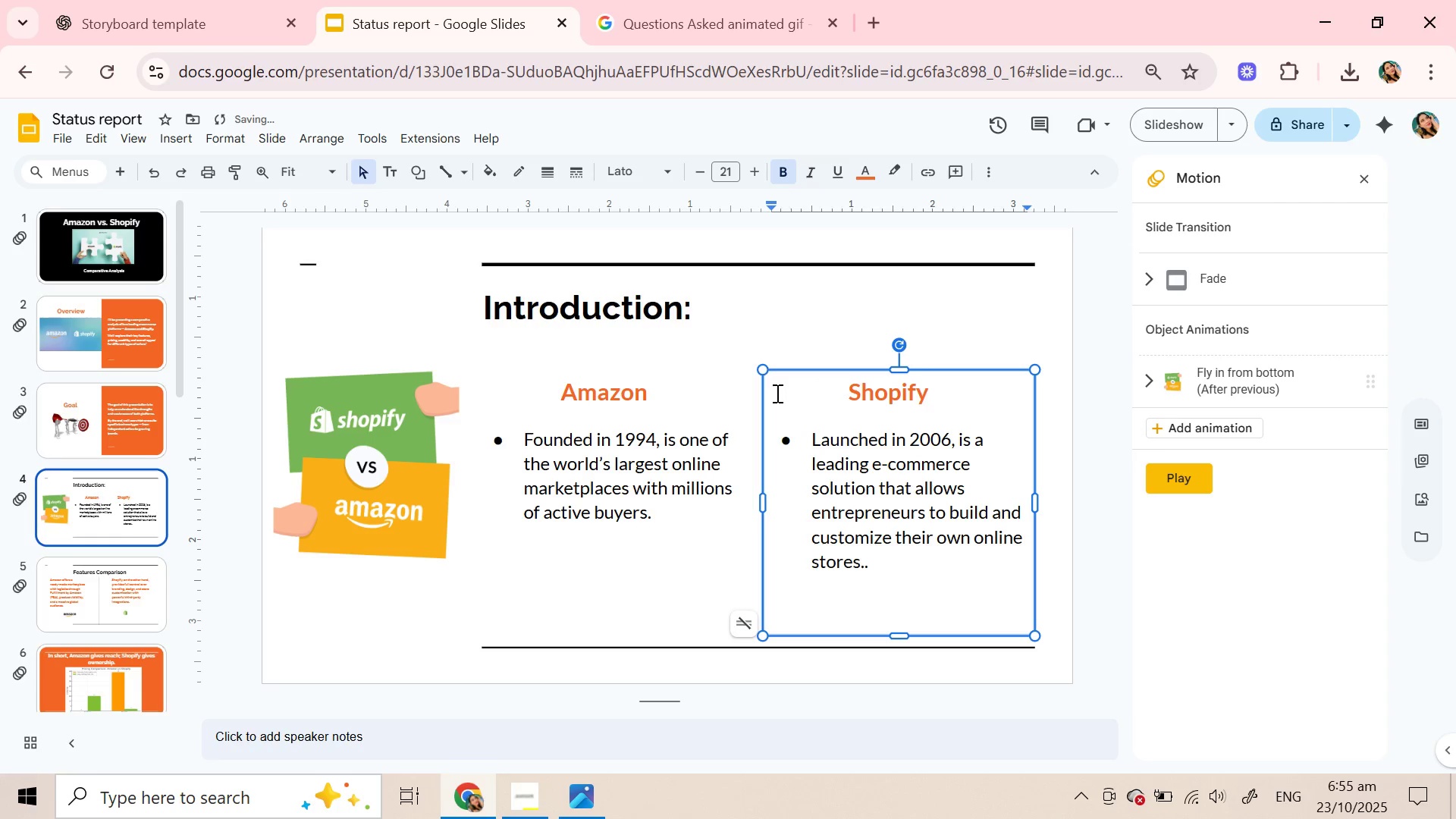 
key(Space)
 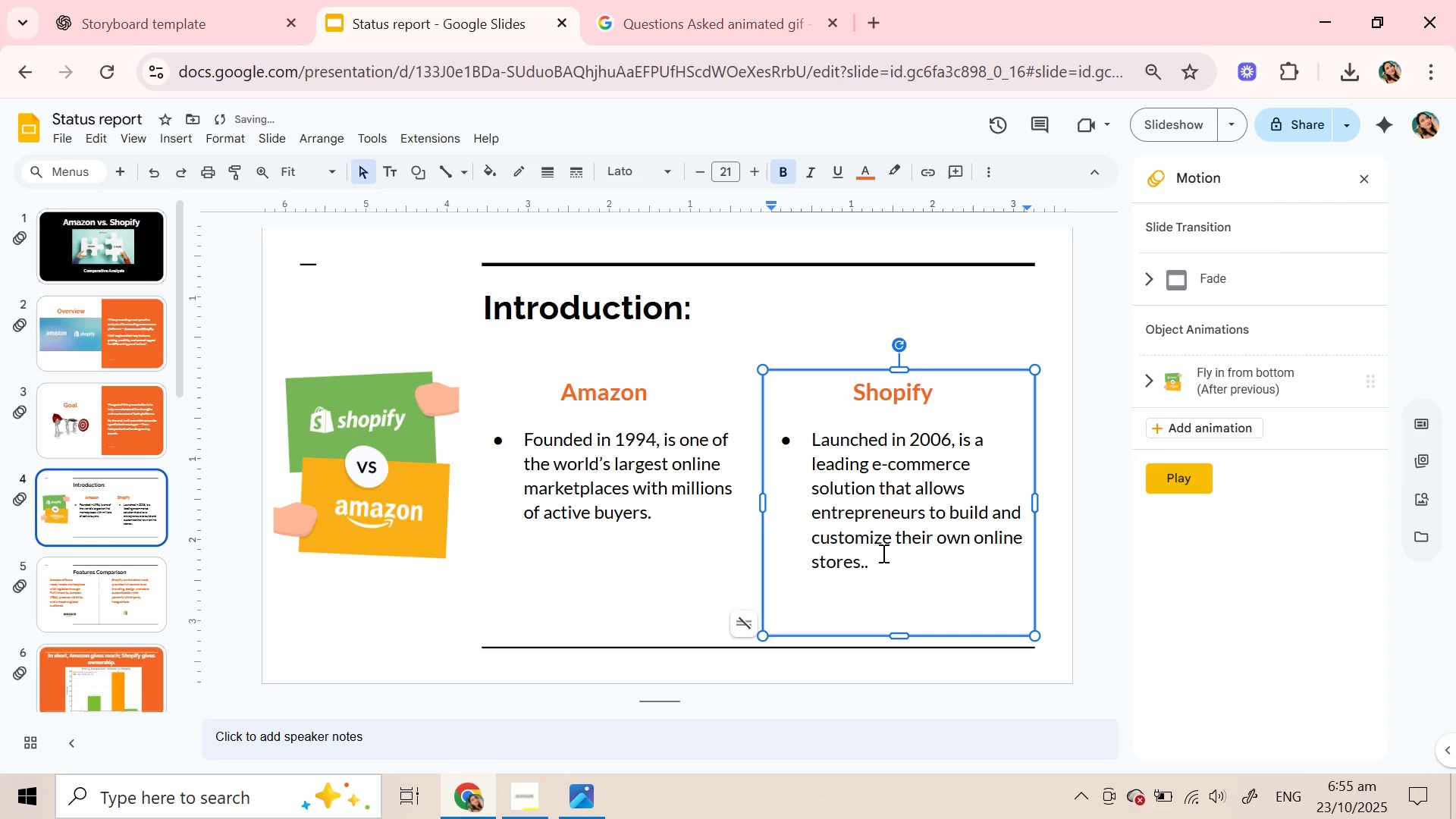 
left_click([882, 561])
 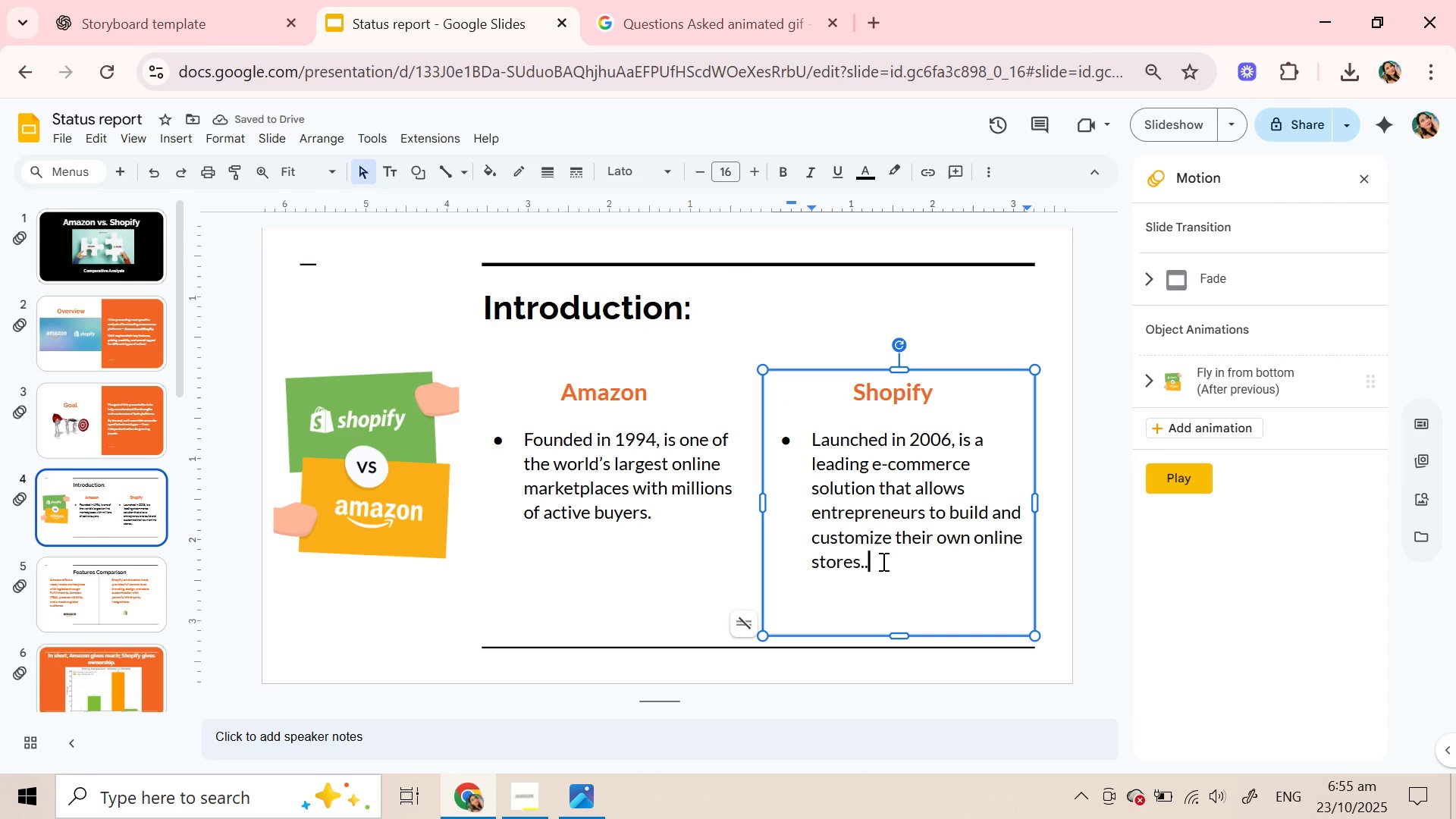 
key(Backspace)
 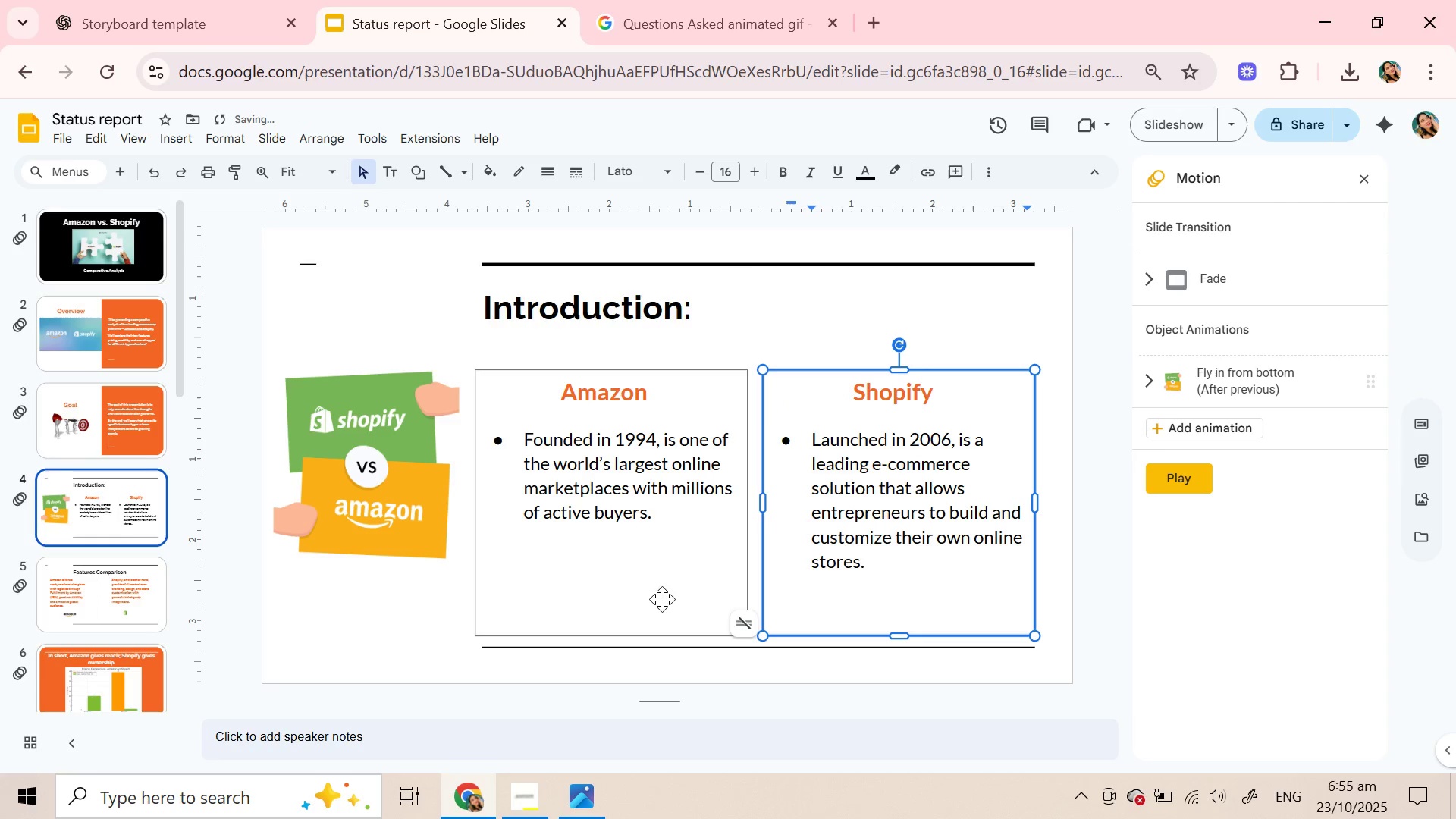 
left_click([660, 600])
 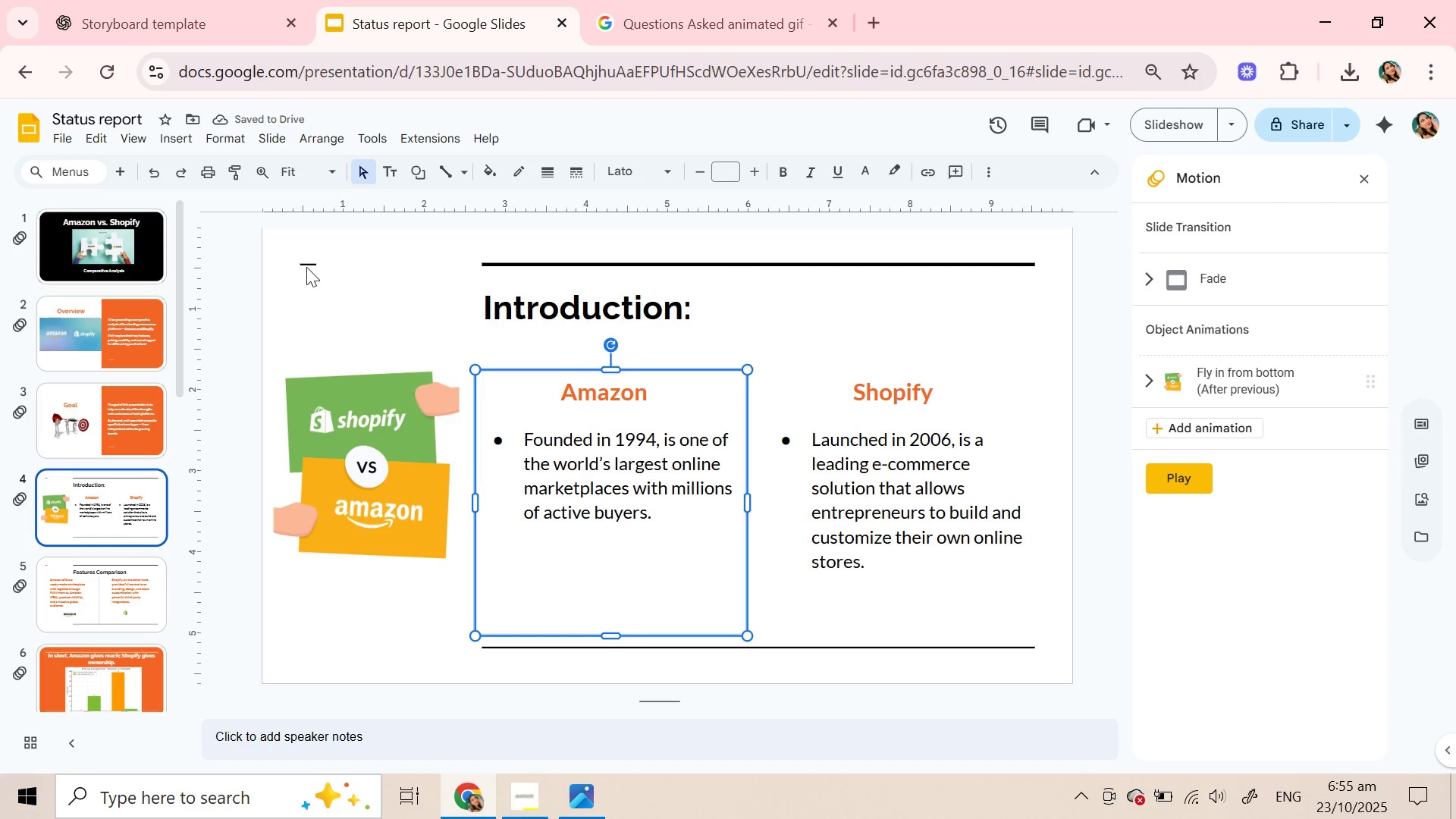 
left_click([306, 267])
 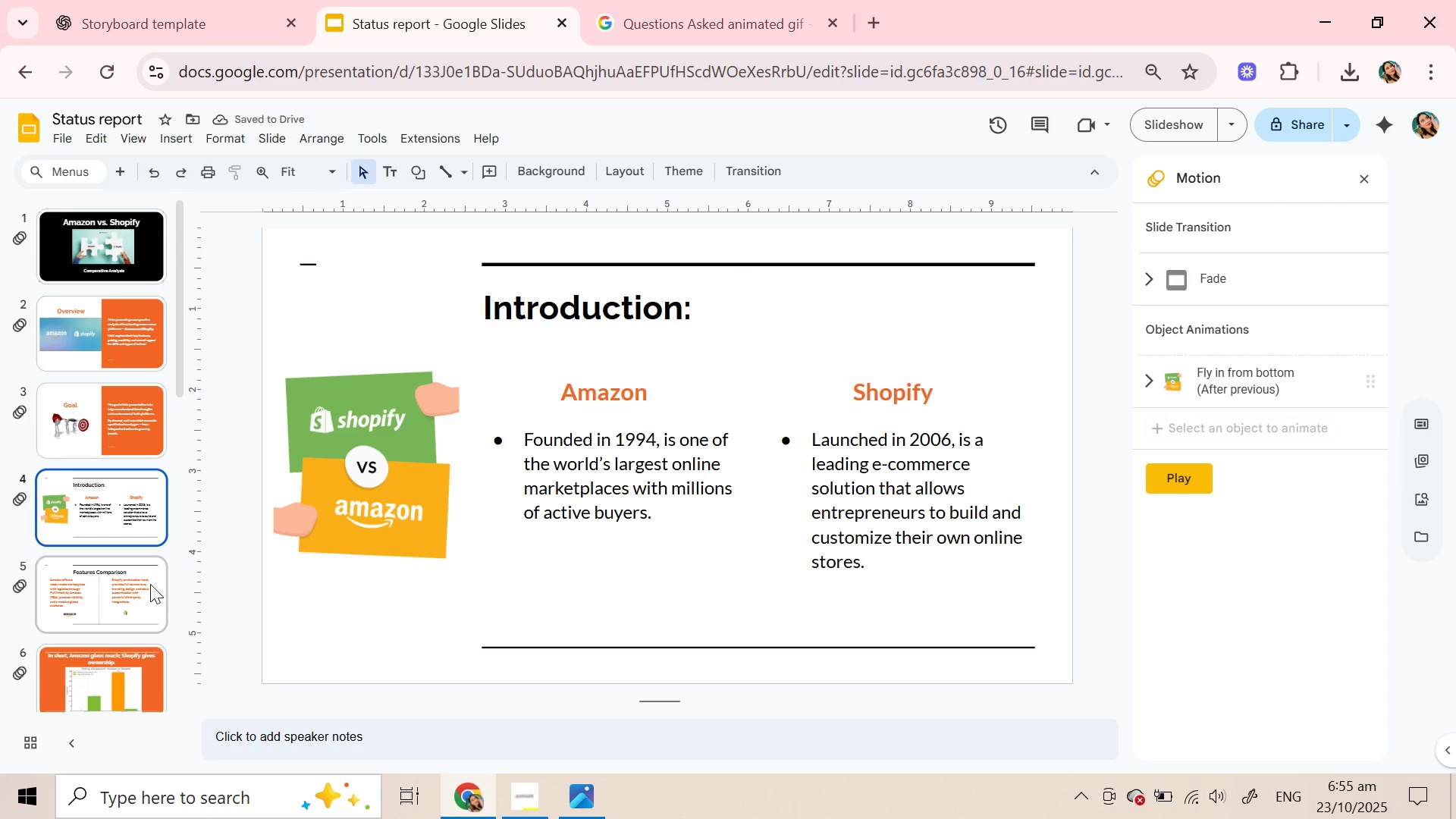 
left_click([149, 585])
 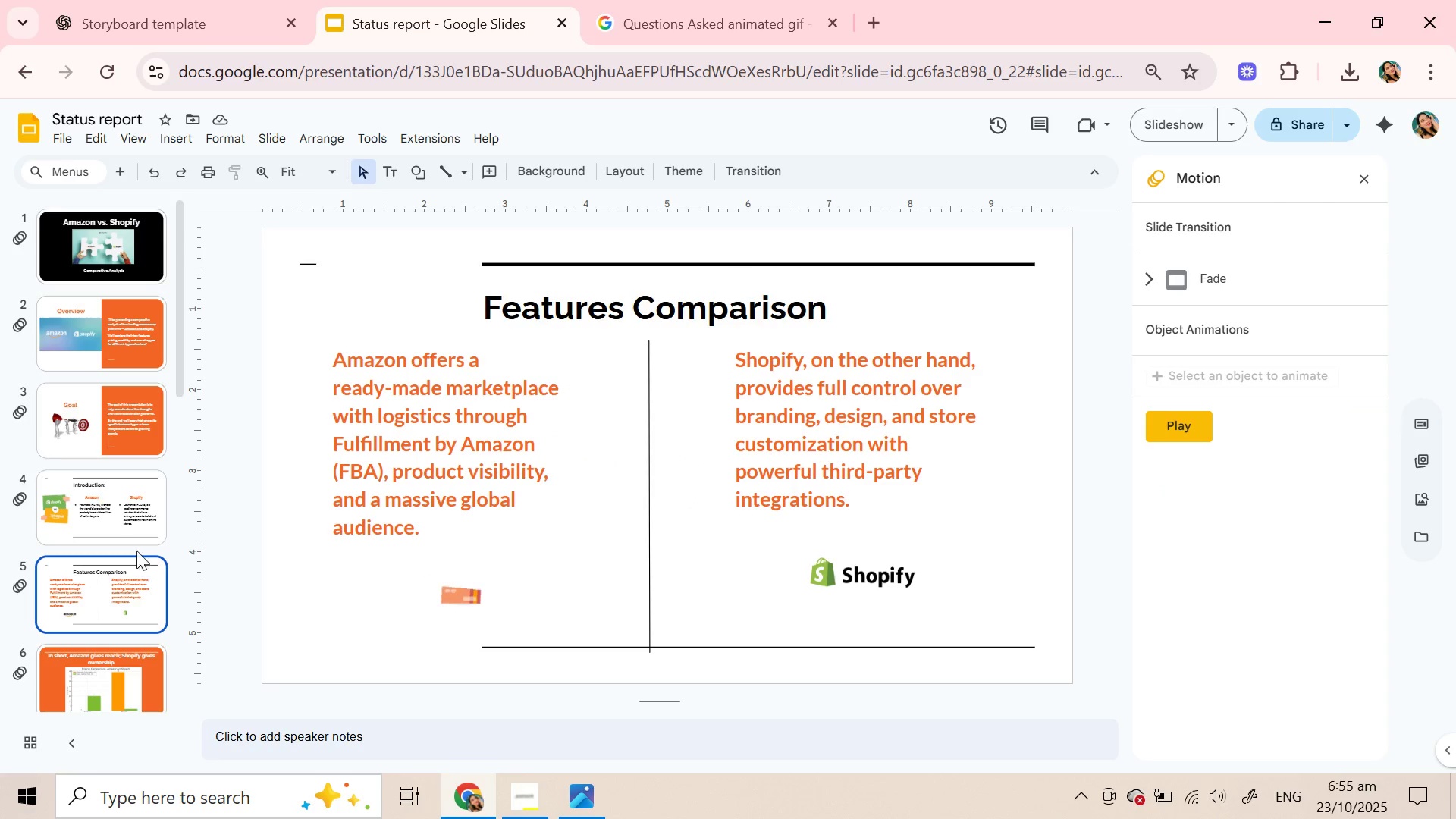 
left_click([543, 256])
 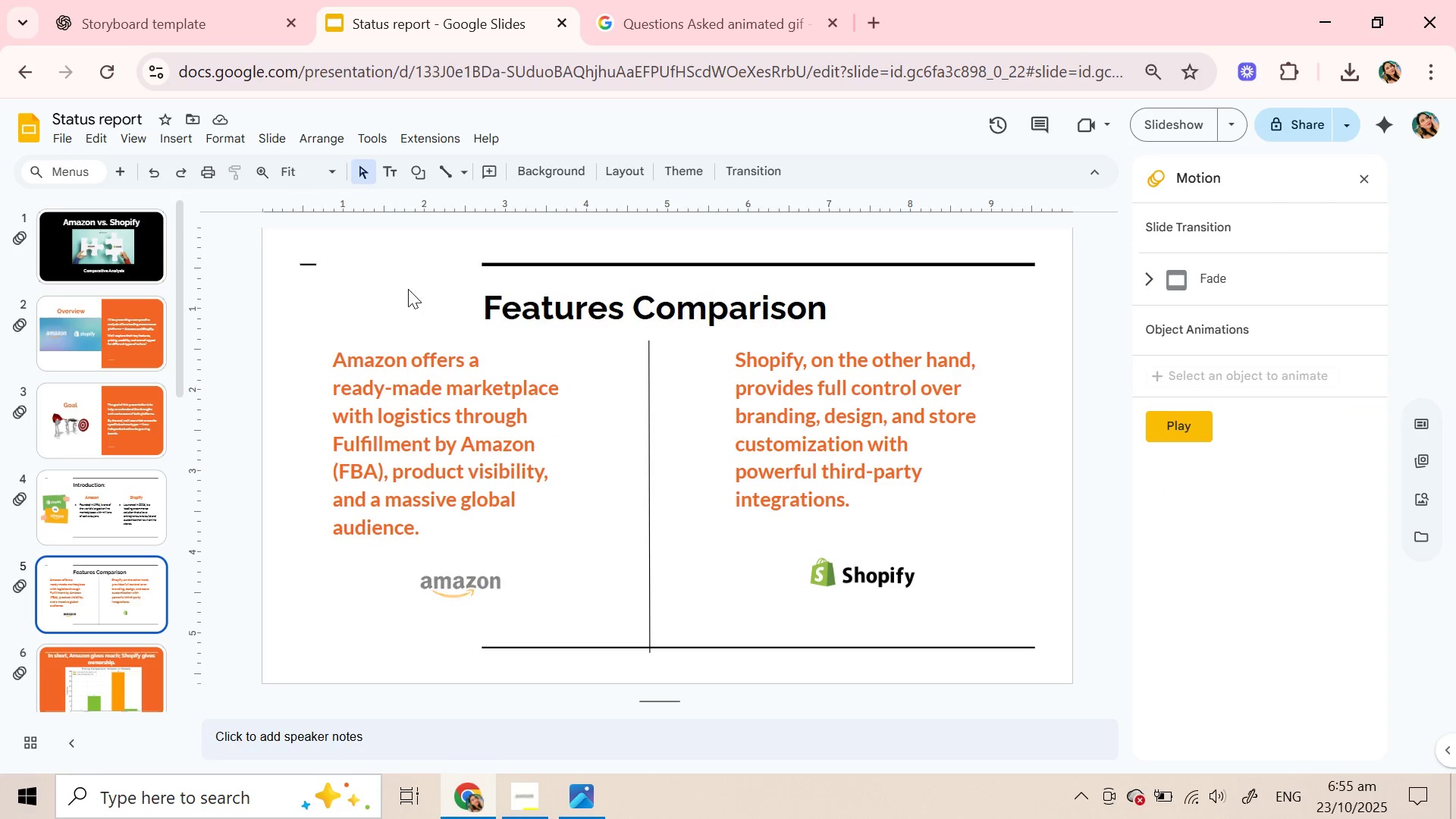 
scroll: coordinate [154, 541], scroll_direction: down, amount: 2.0
 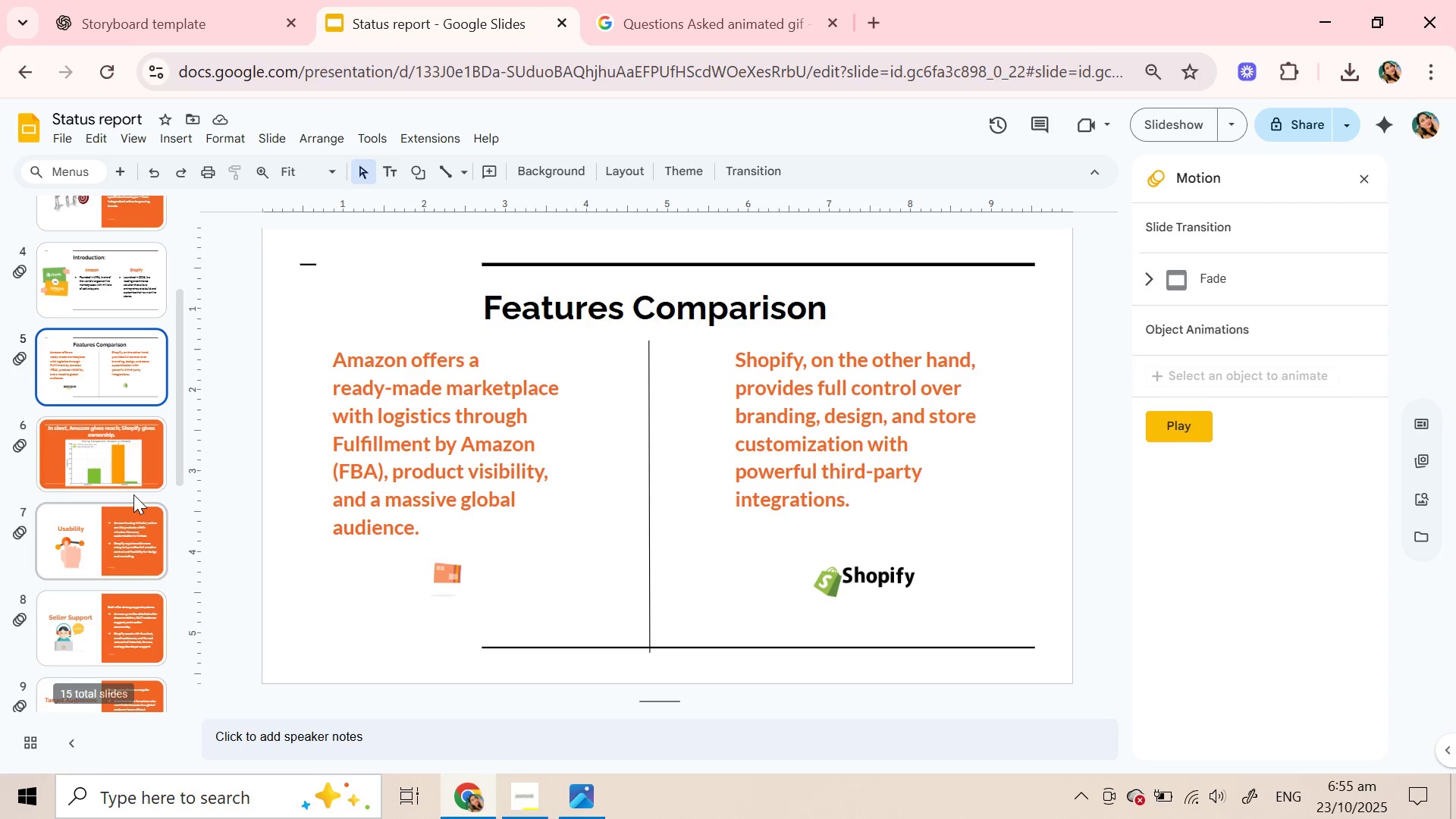 
left_click([133, 494])
 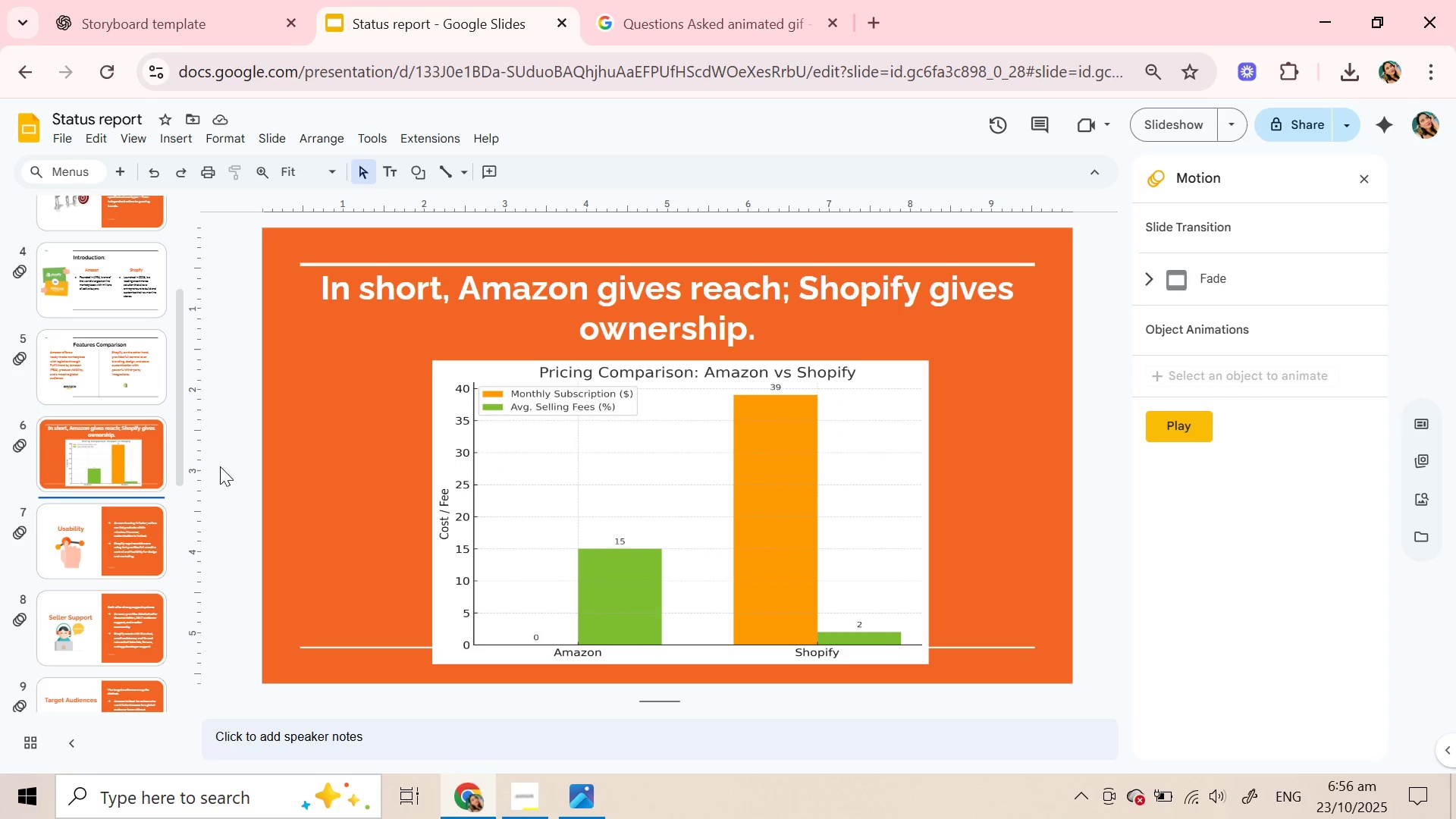 
left_click([632, 499])
 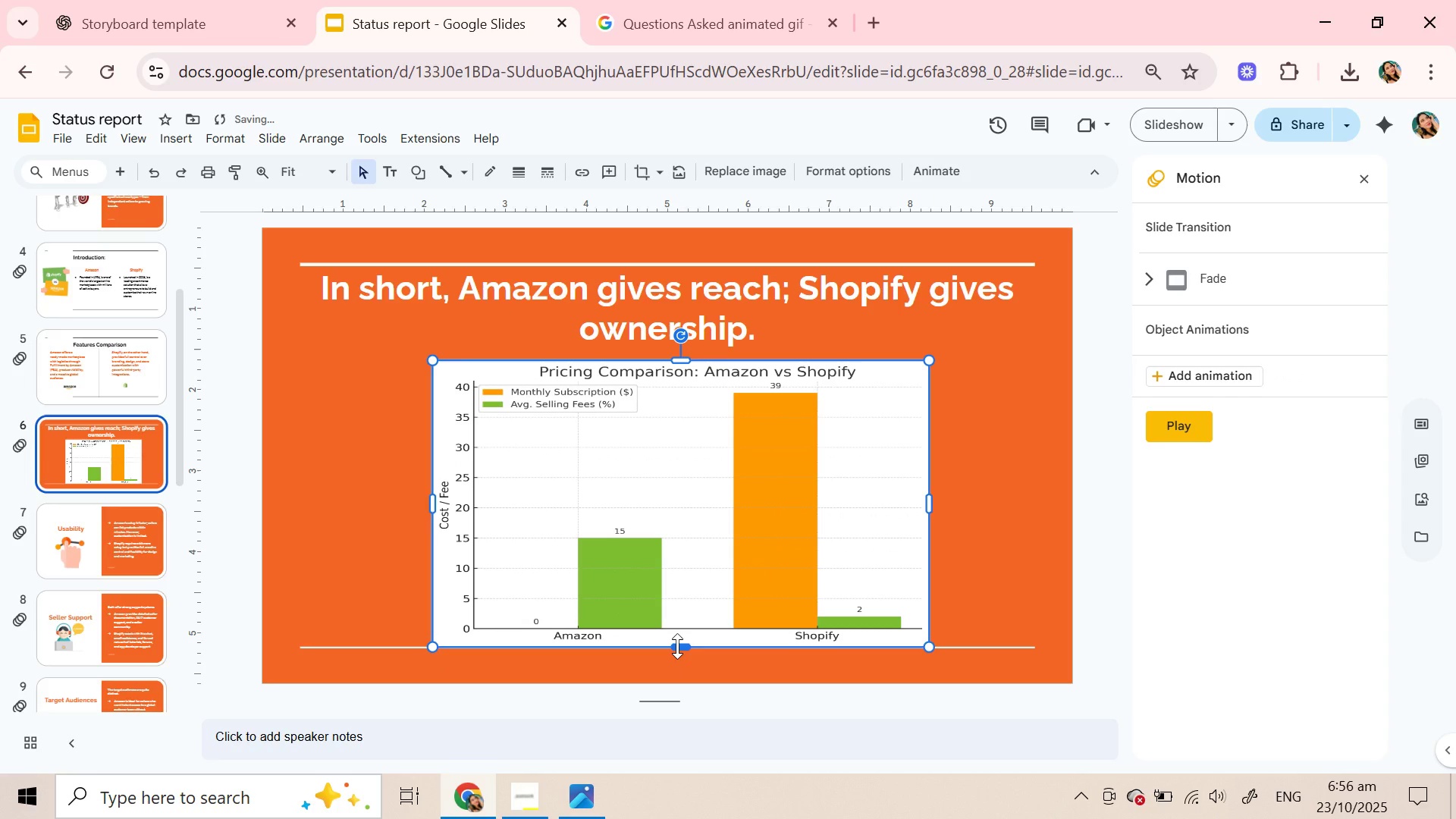 
wait(9.5)
 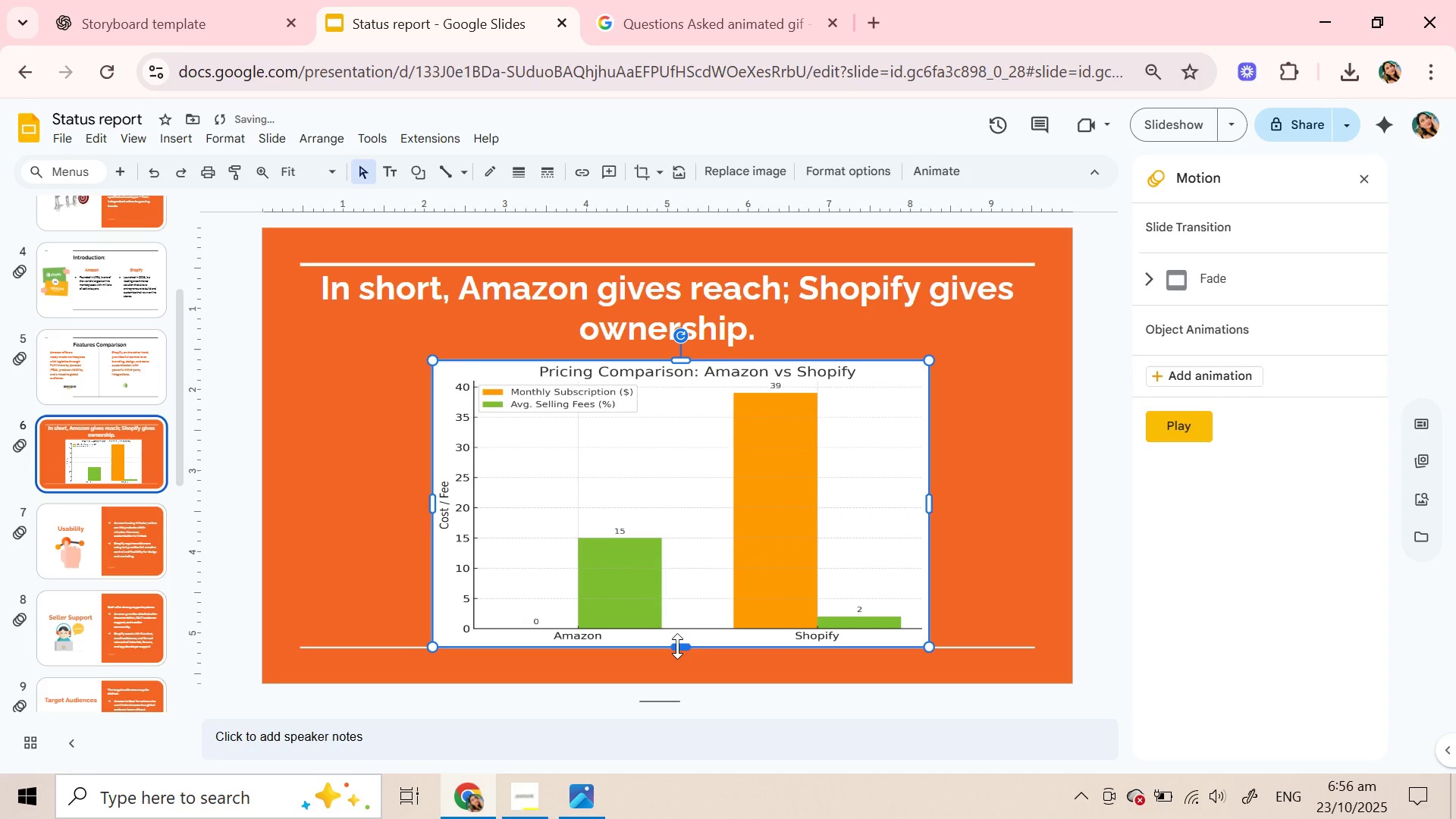 
left_click([981, 493])
 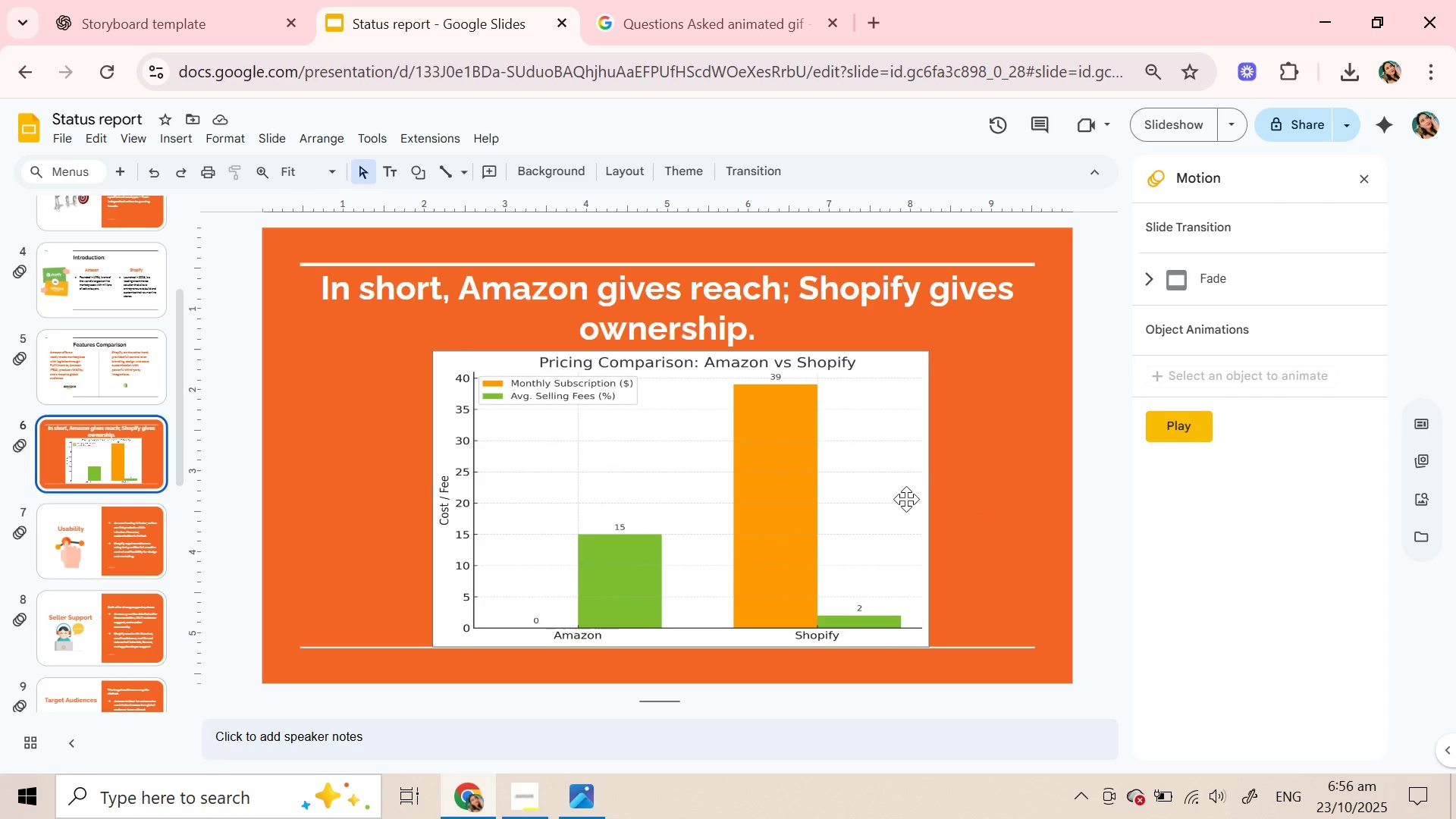 
wait(7.46)
 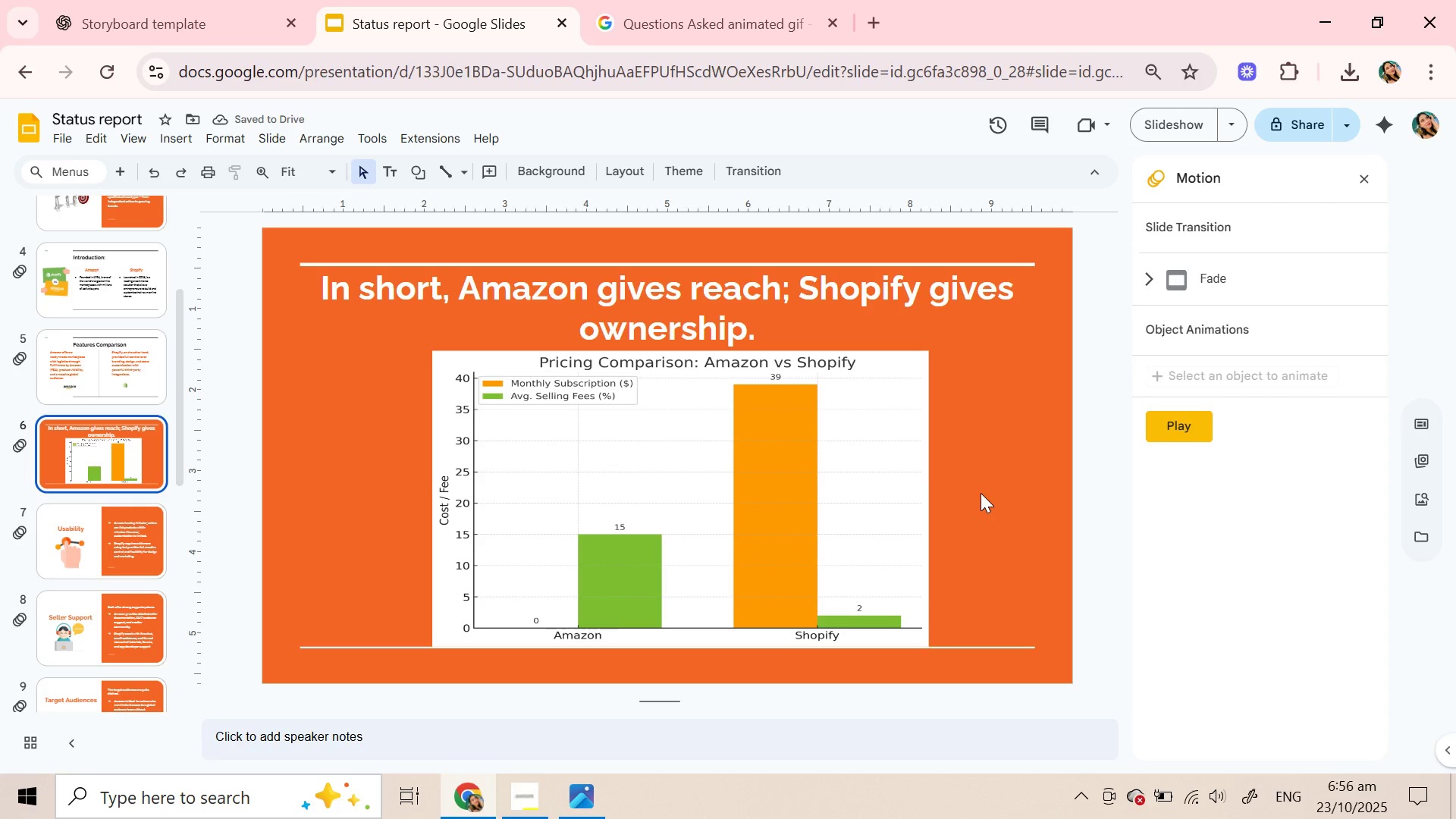 
left_click([1045, 502])
 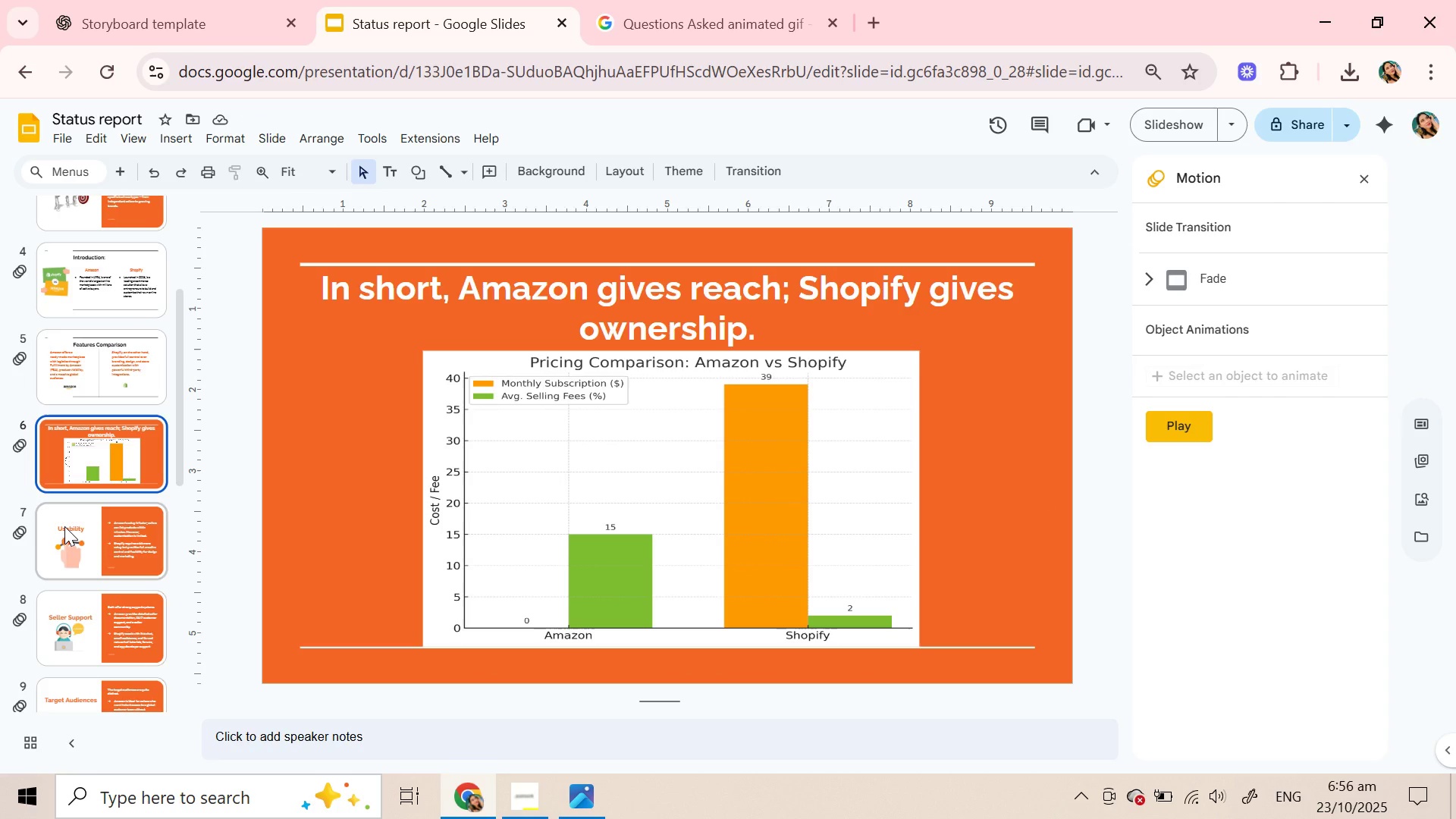 
wait(6.26)
 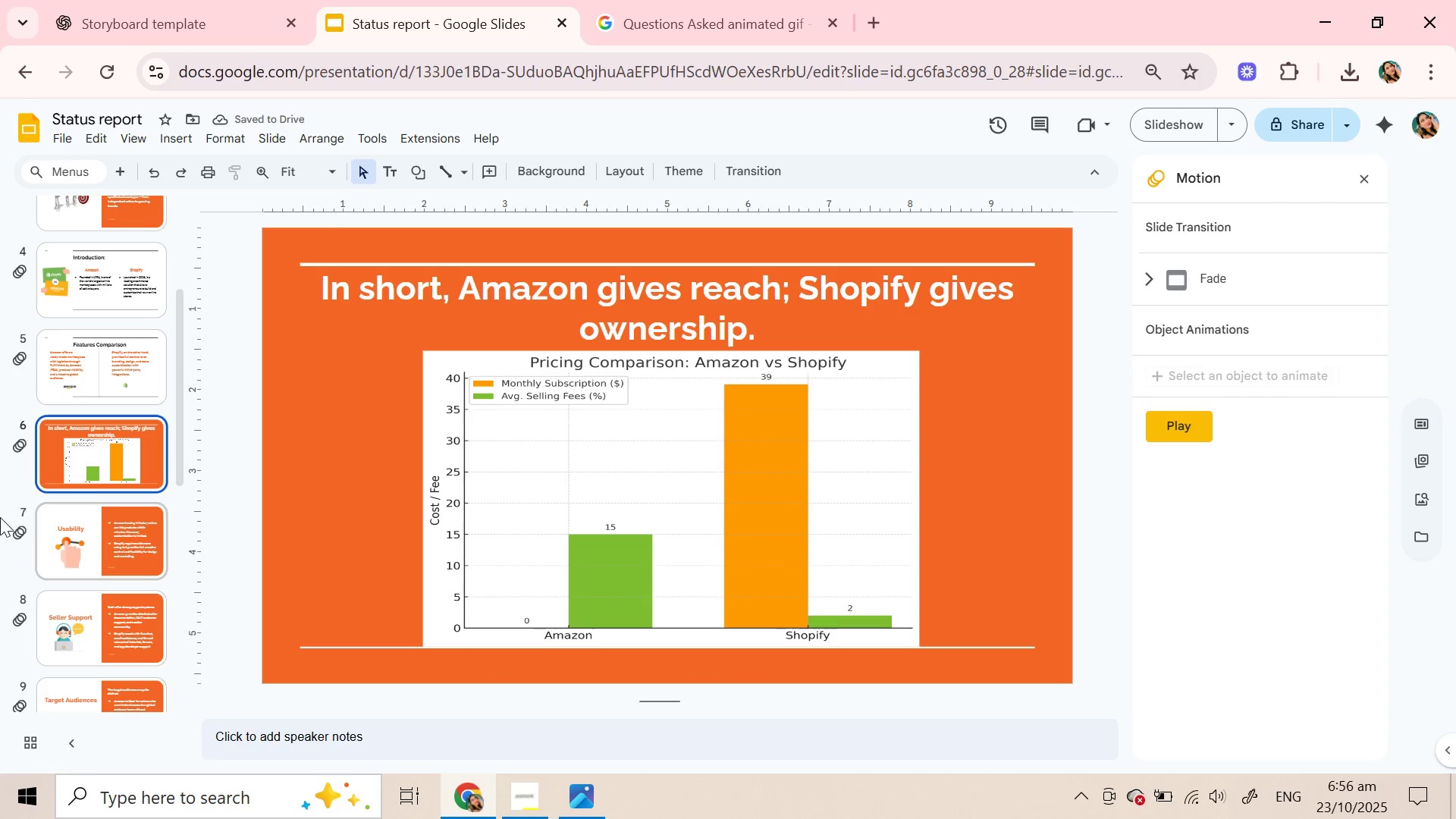 
left_click([99, 553])
 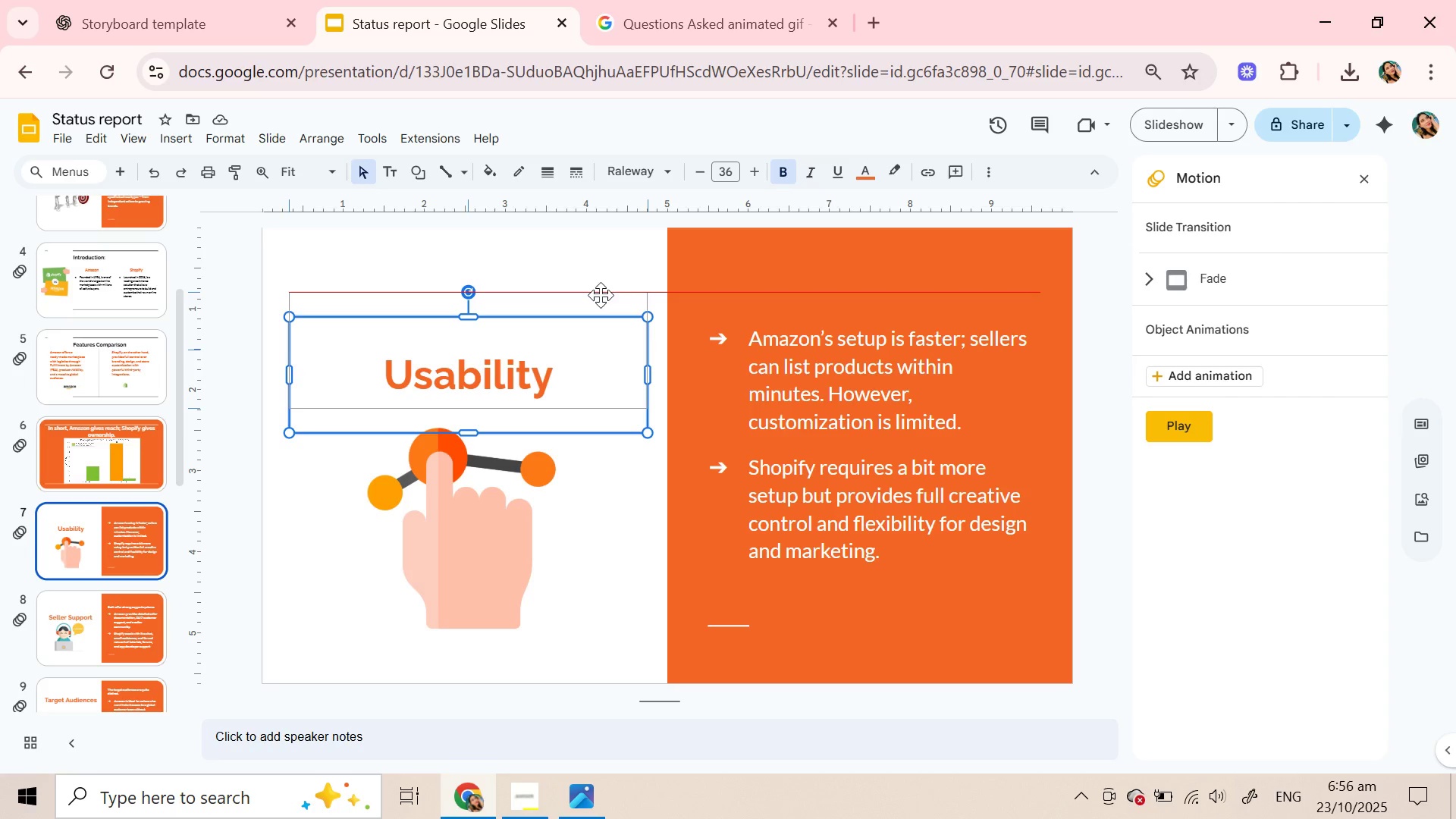 
wait(6.35)
 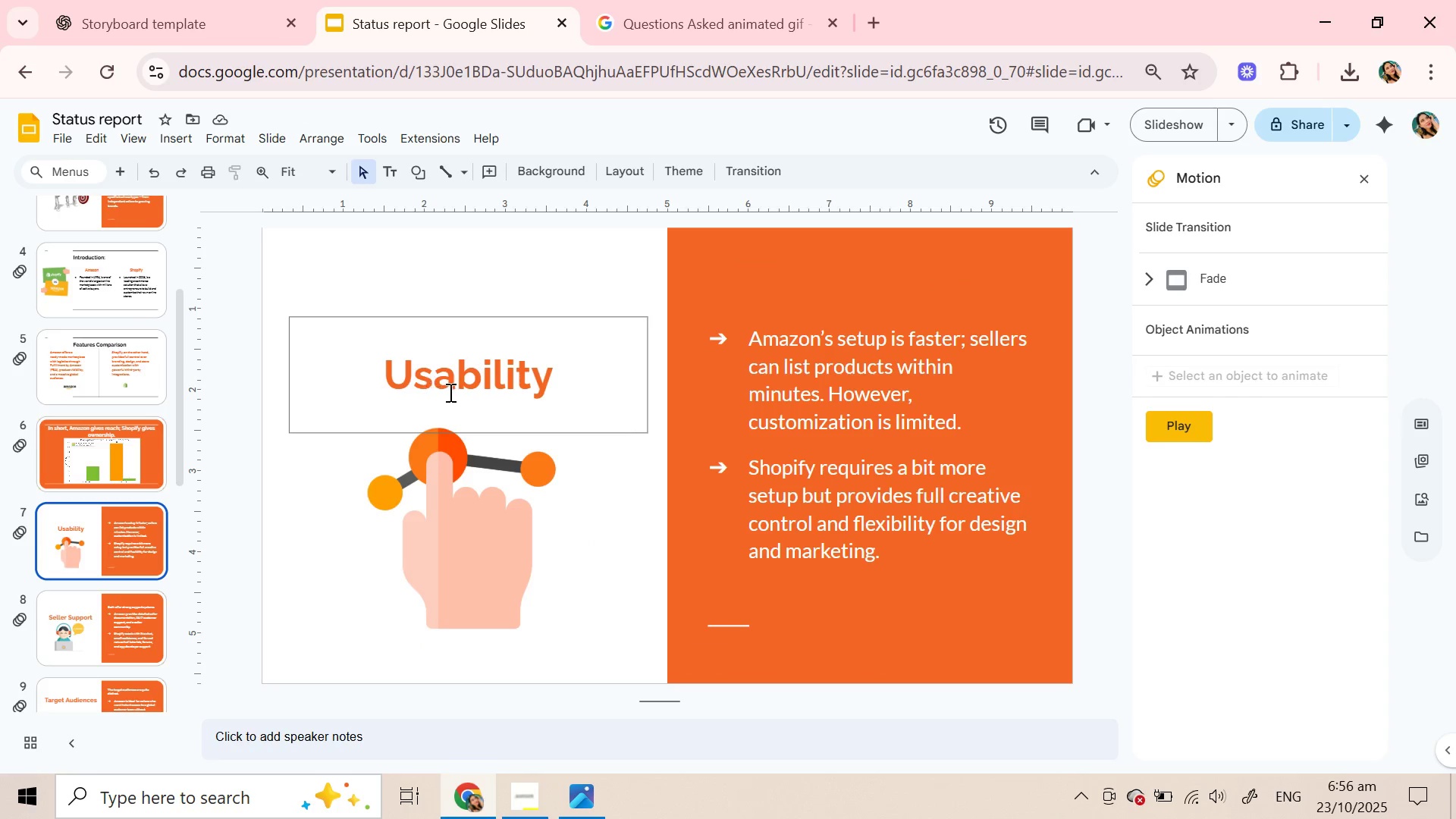 
left_click([609, 456])
 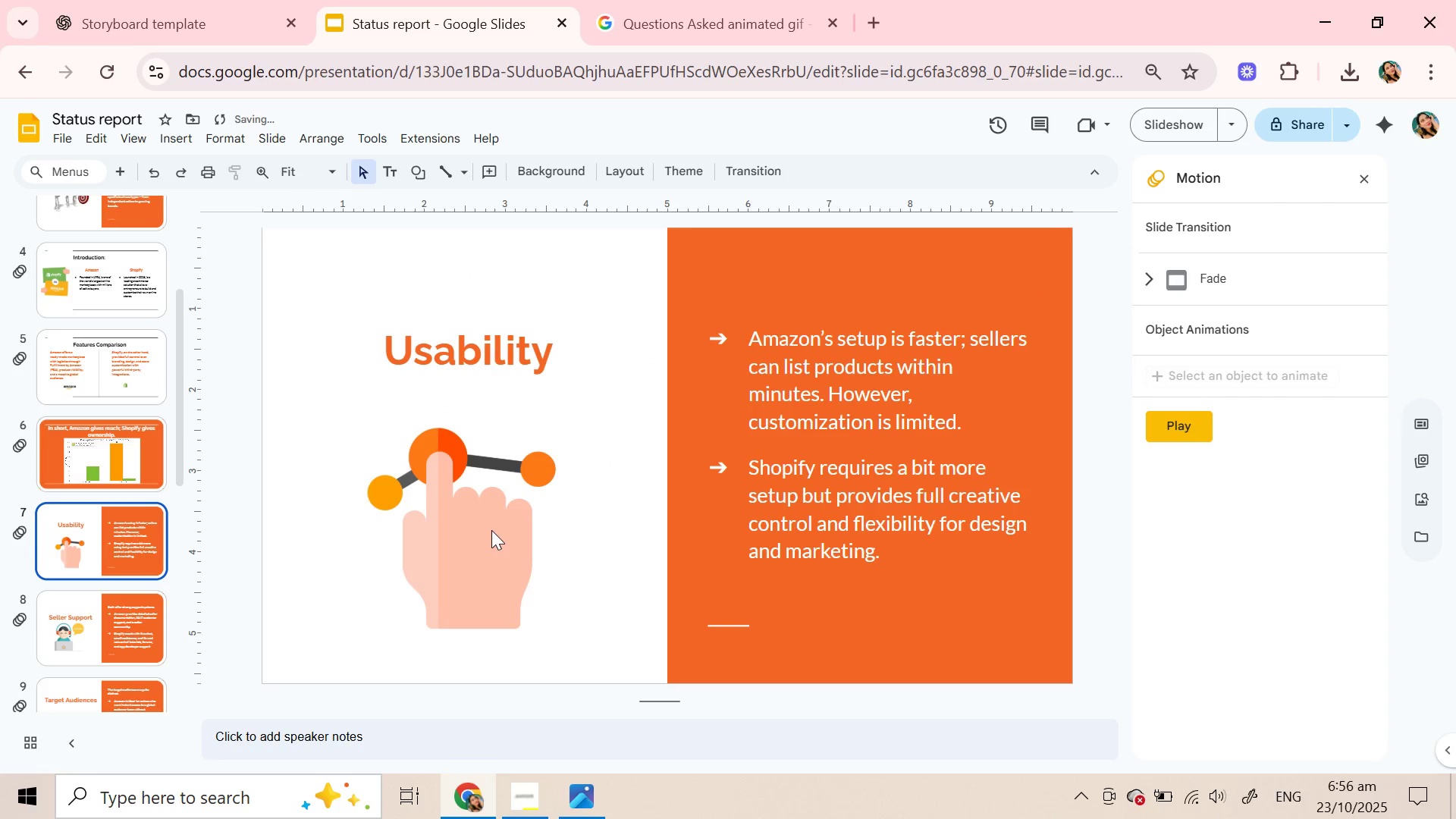 
left_click([491, 530])
 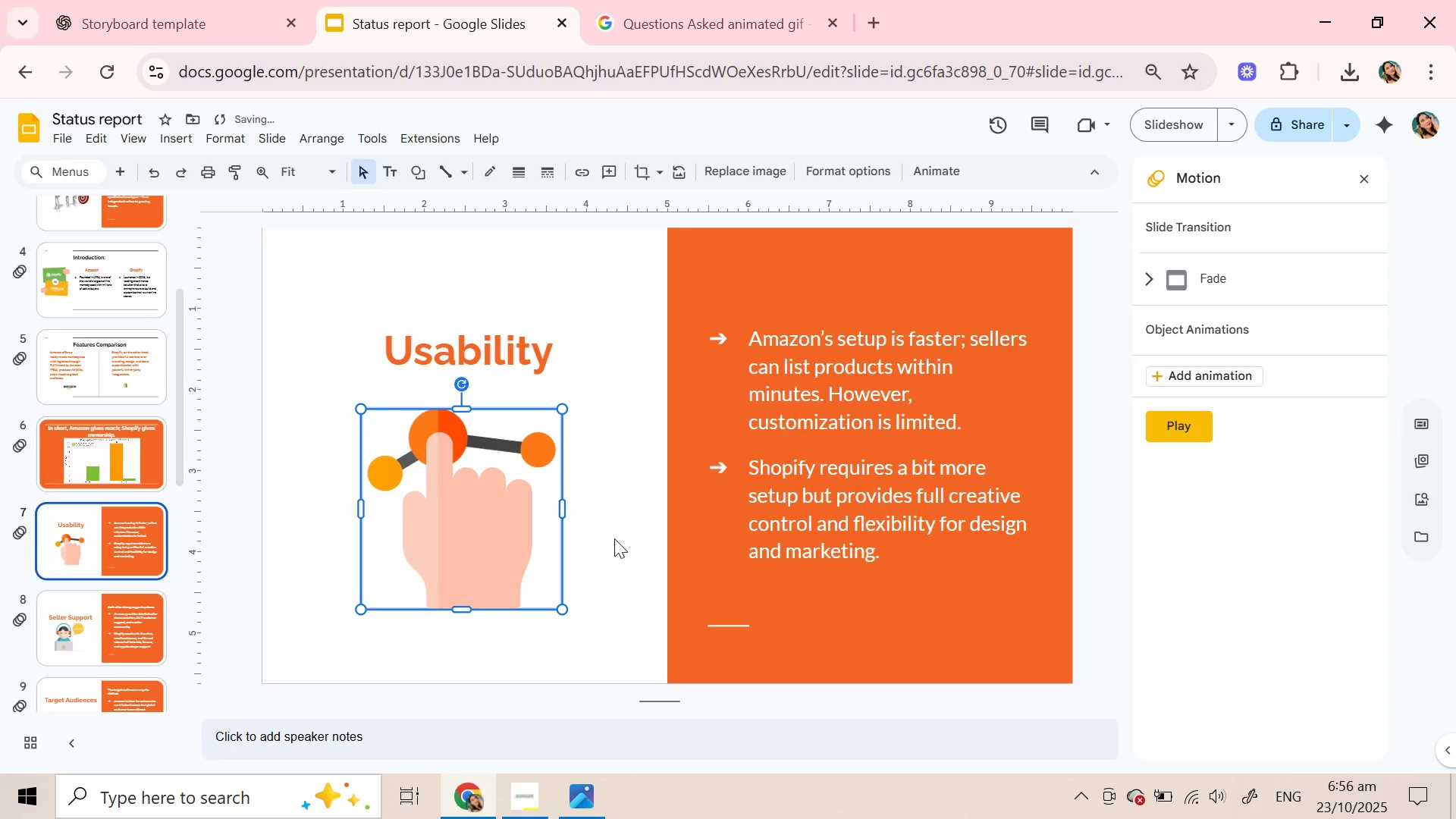 
left_click([613, 539])
 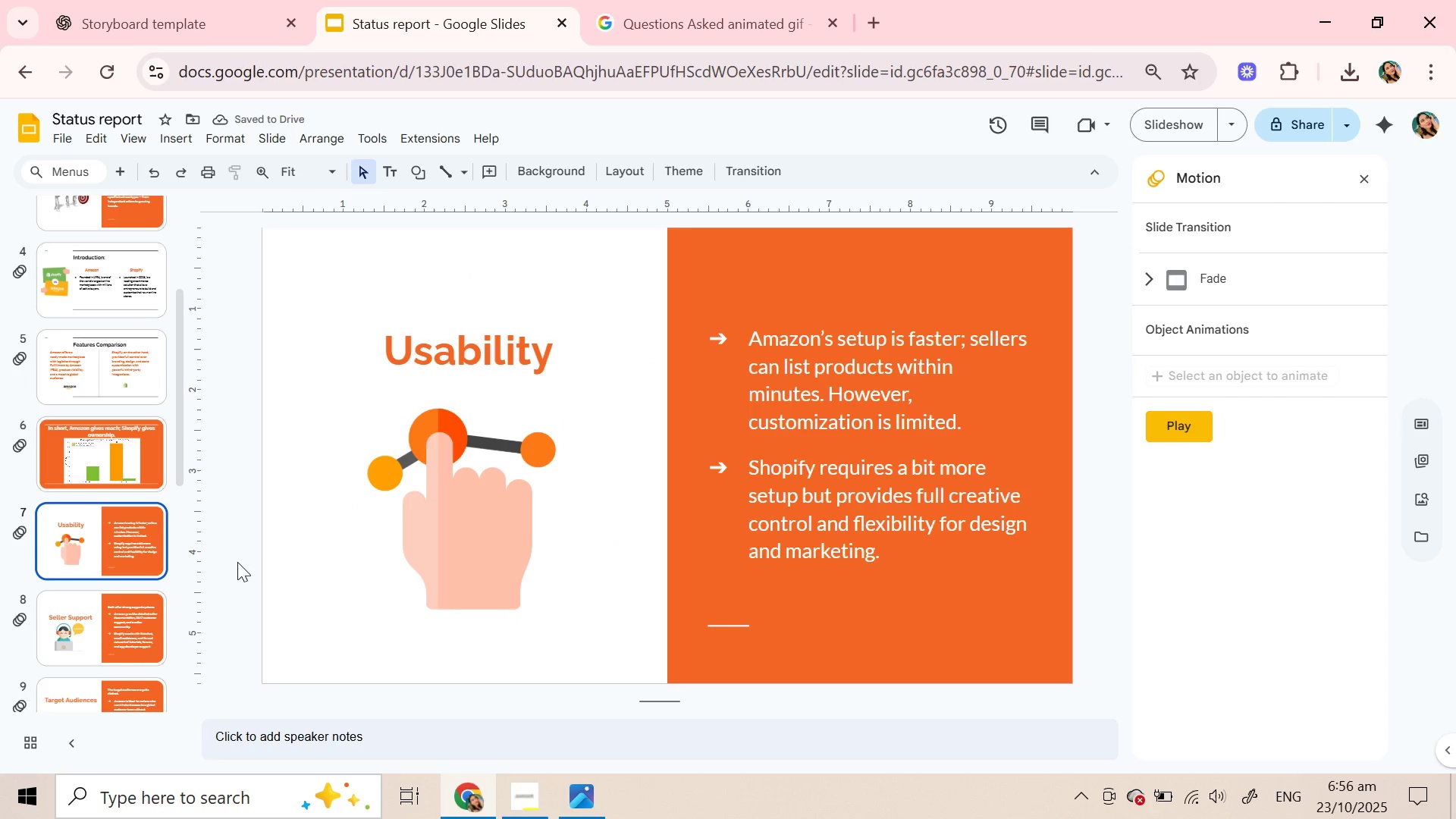 
left_click([111, 607])
 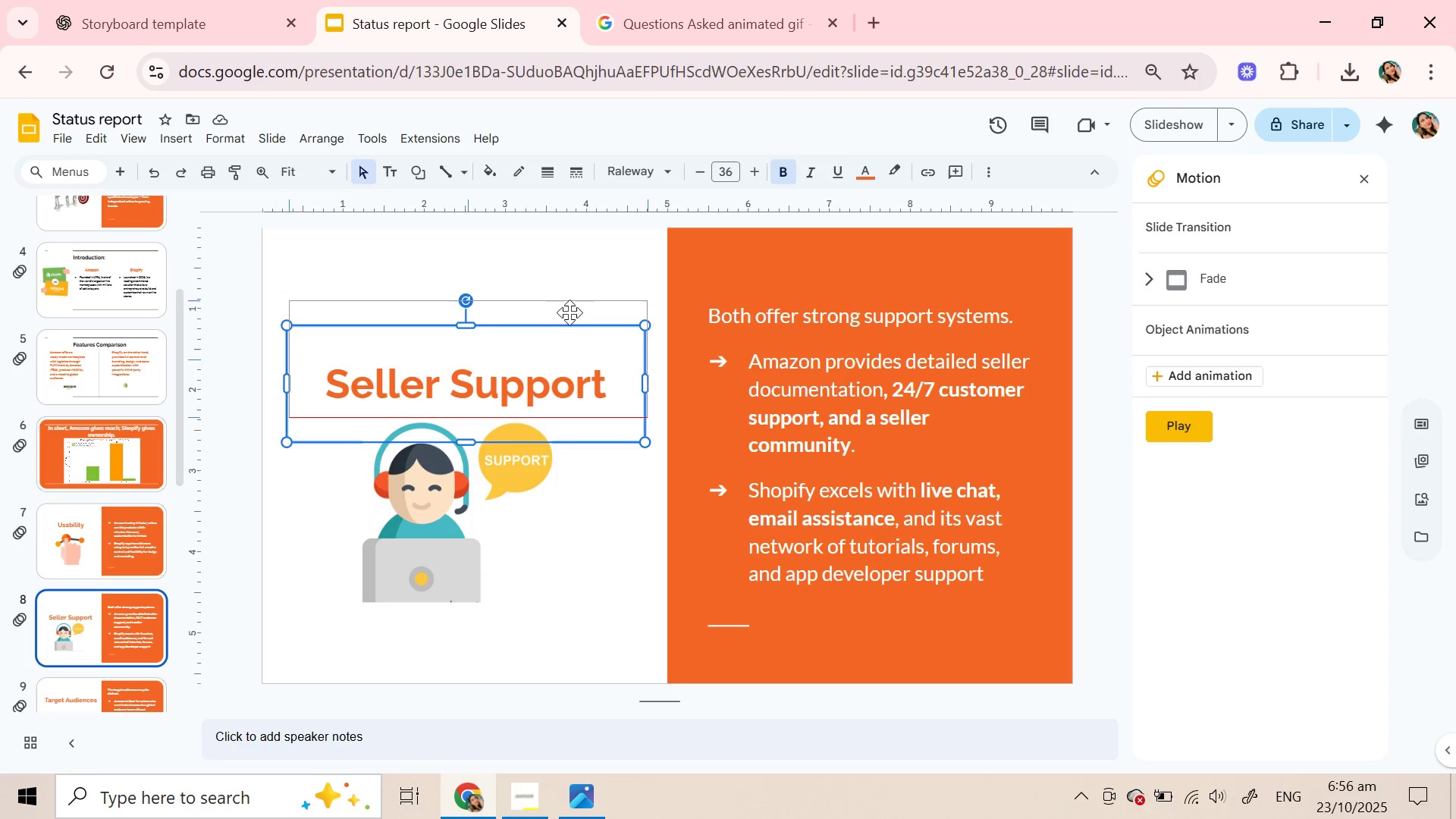 
wait(5.71)
 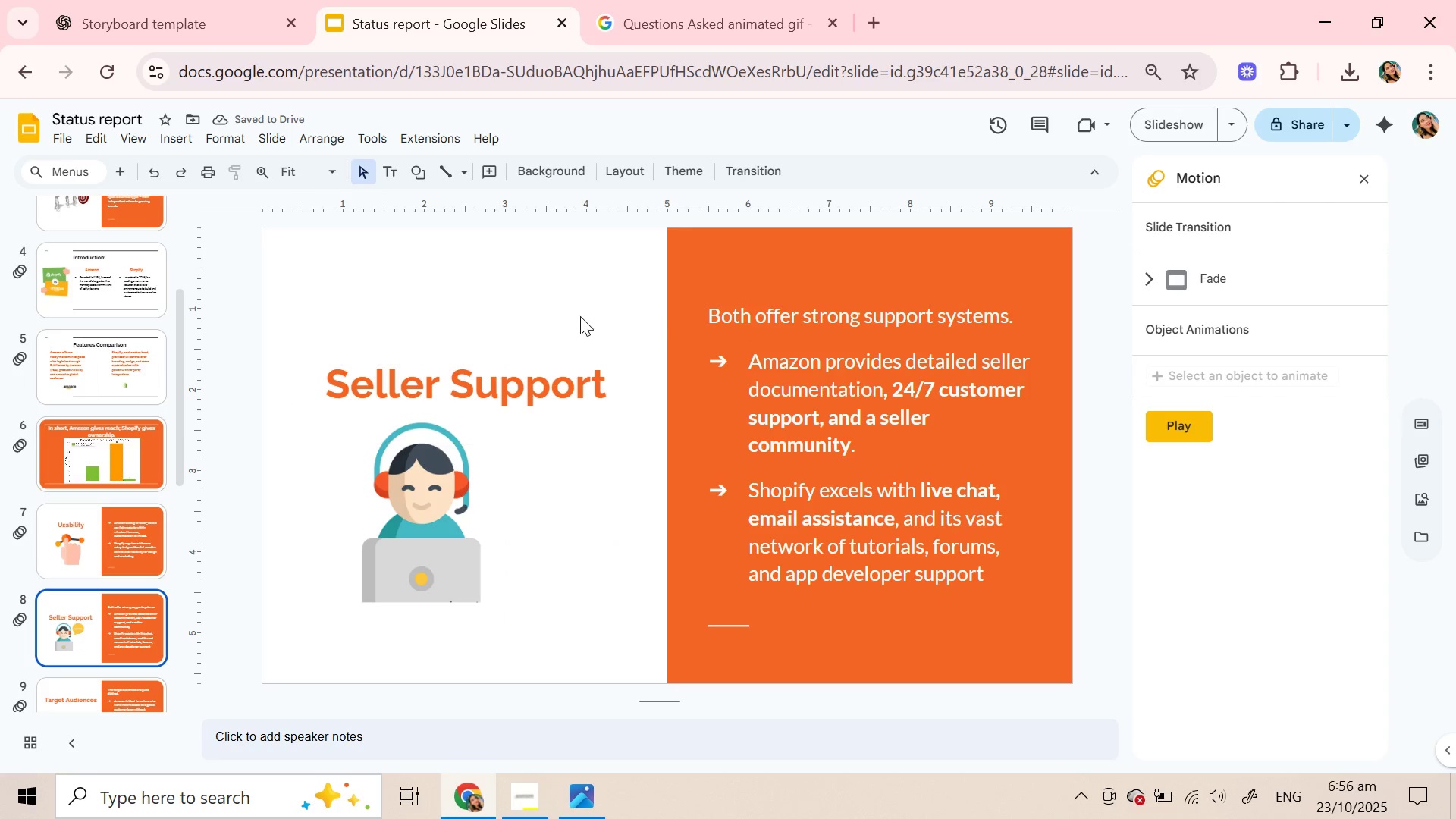 
mouse_move([497, 528])
 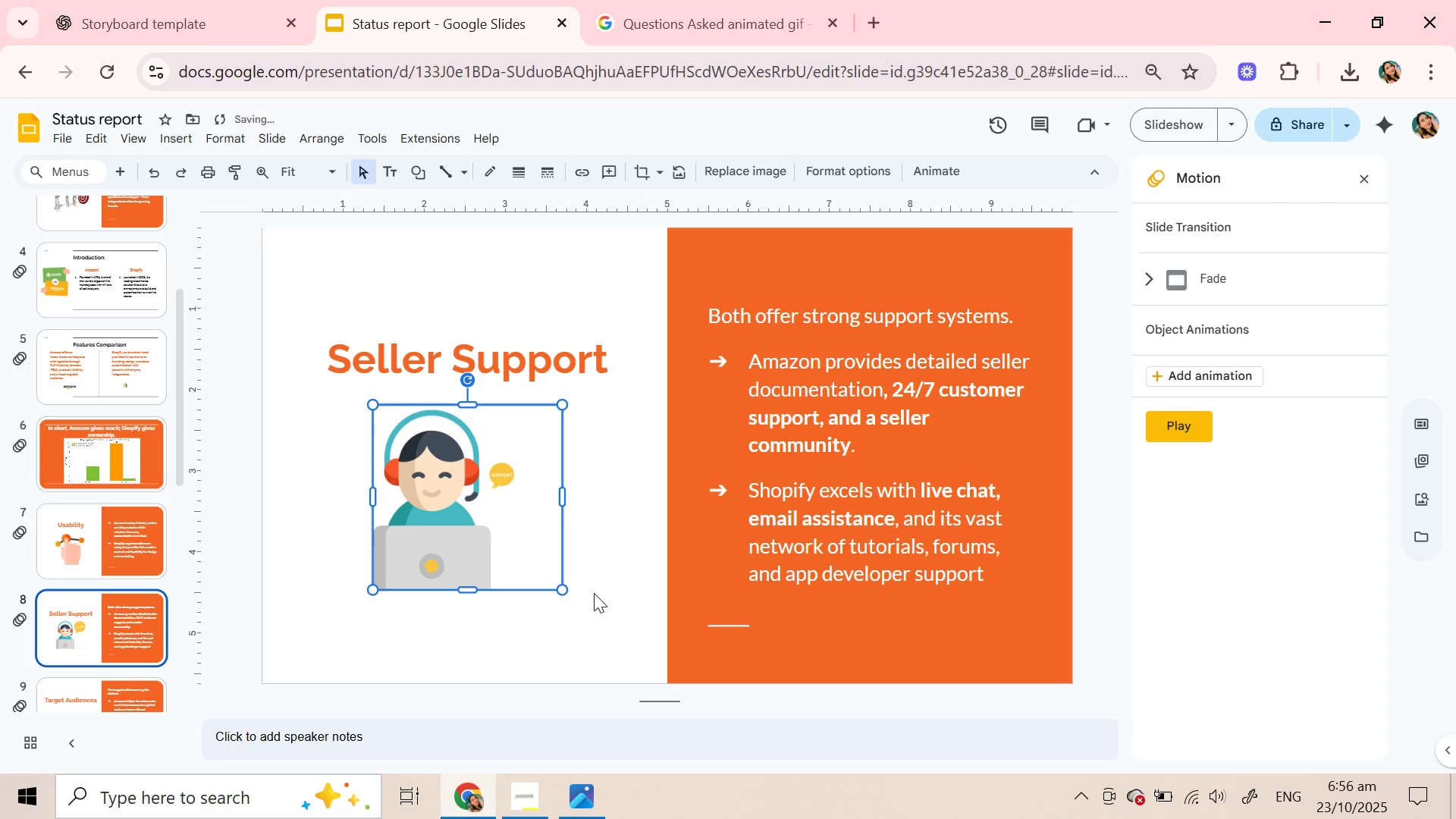 
left_click([594, 593])
 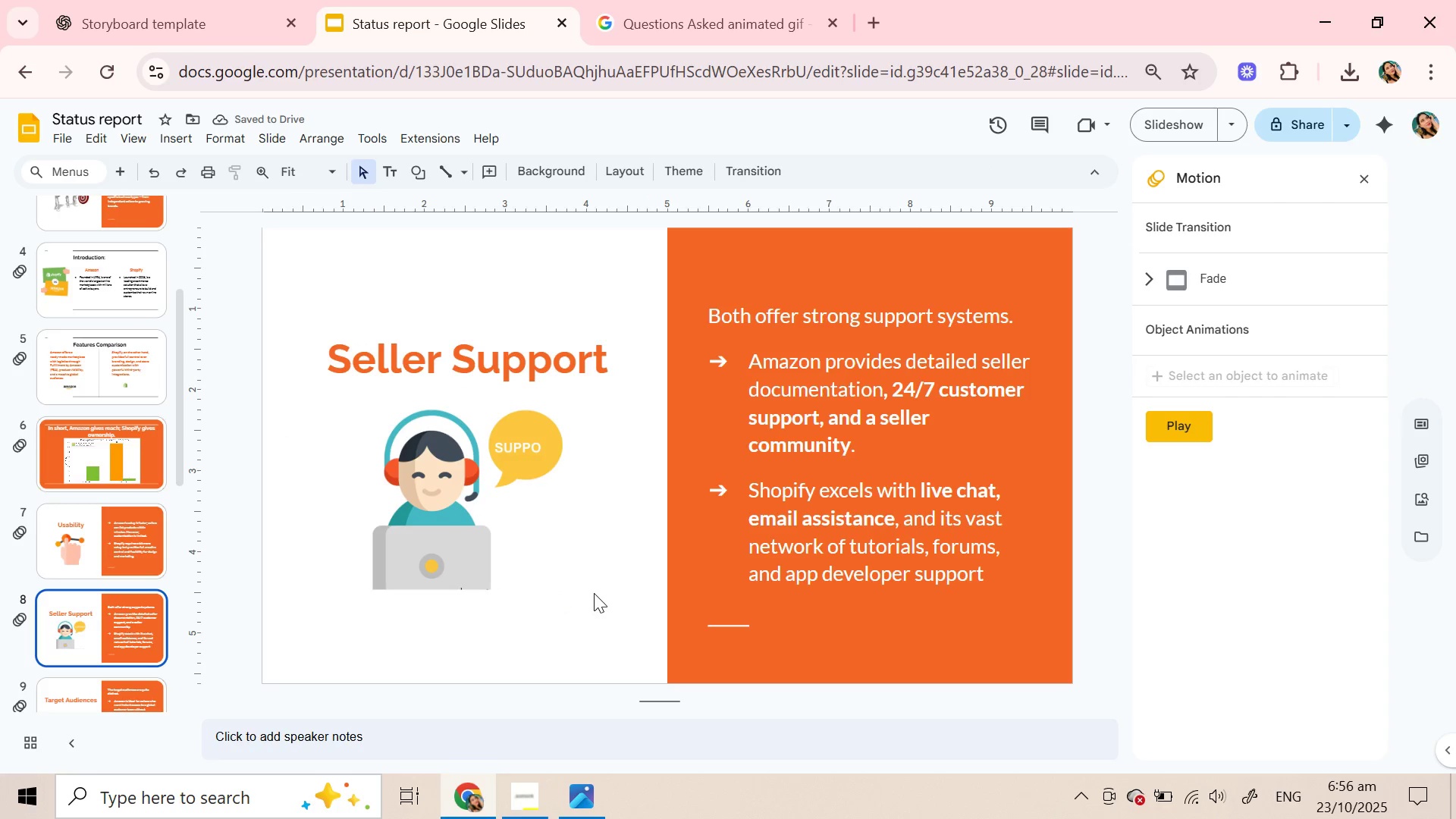 
scroll: coordinate [94, 486], scroll_direction: down, amount: 1.0
 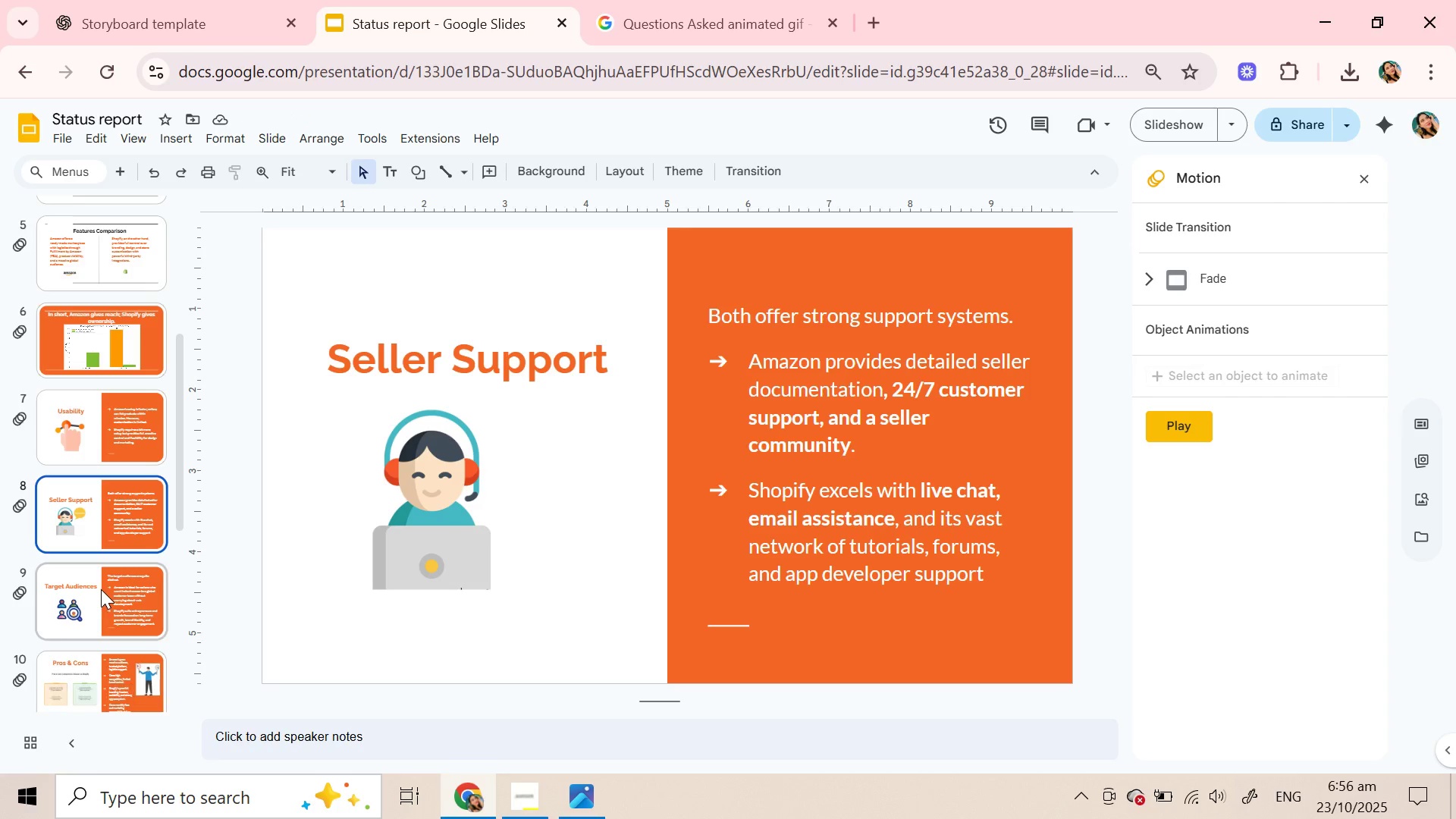 
left_click([101, 589])
 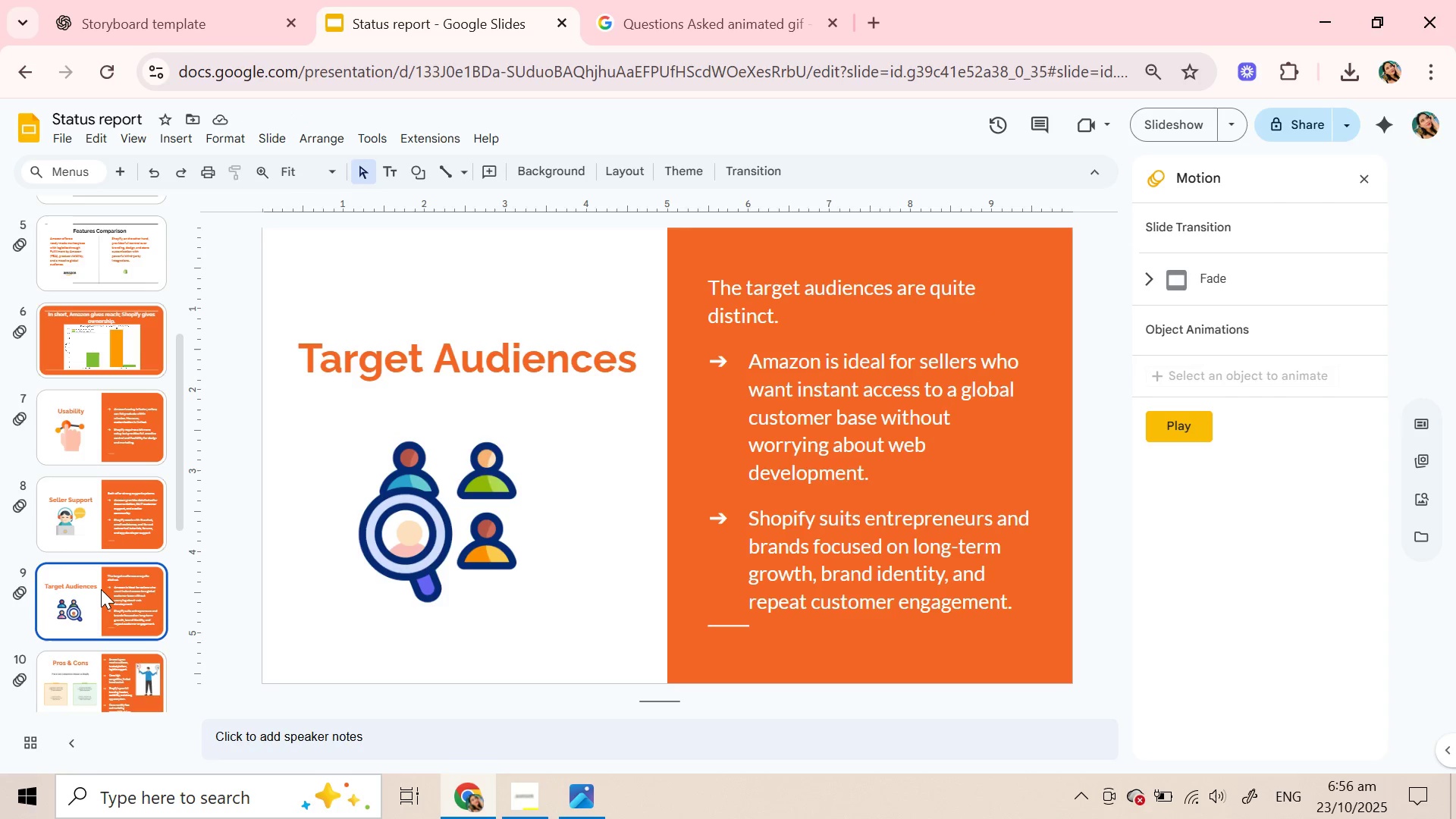 
scroll: coordinate [101, 589], scroll_direction: down, amount: 2.0
 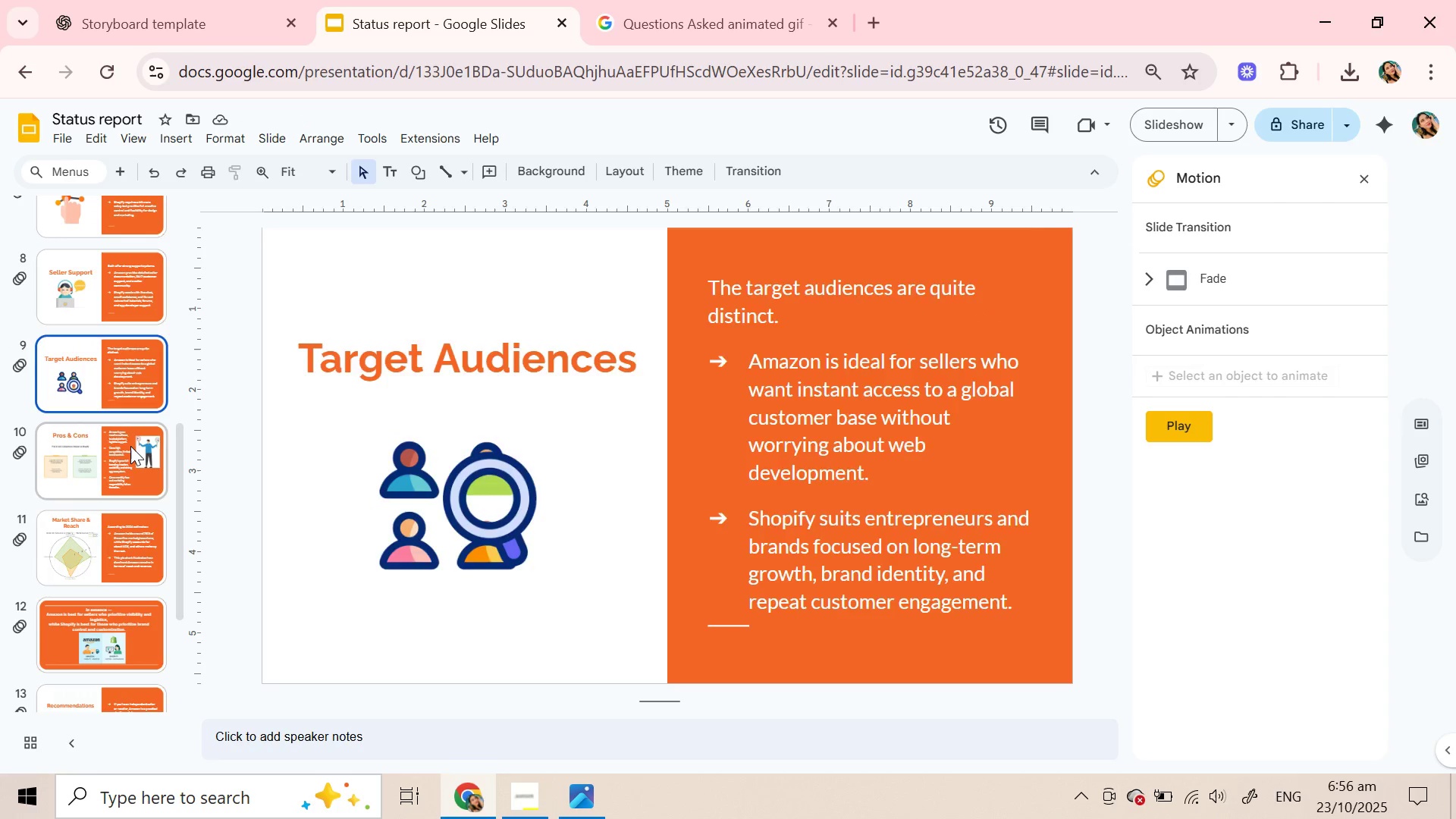 
left_click([130, 446])
 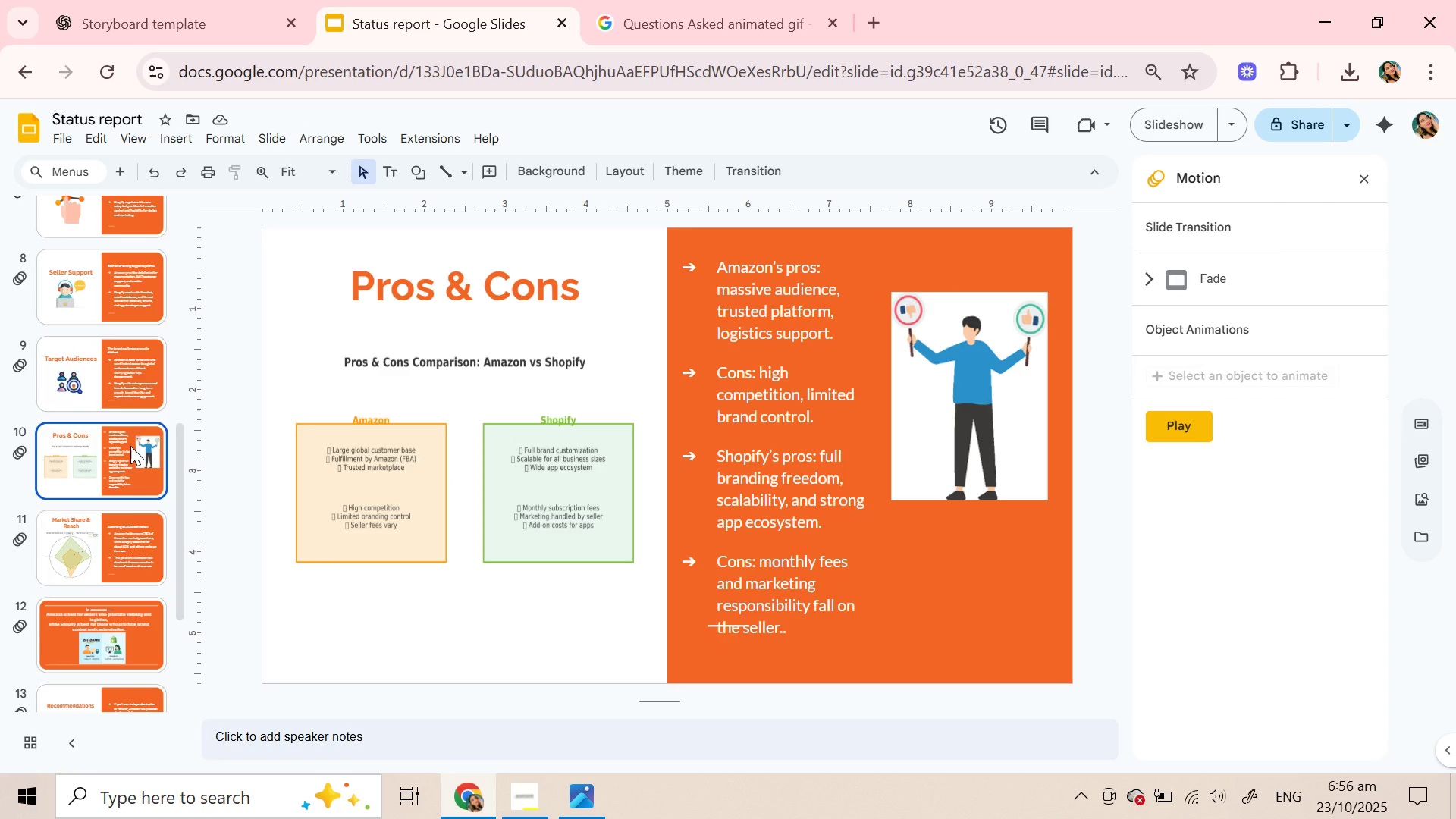 
wait(9.72)
 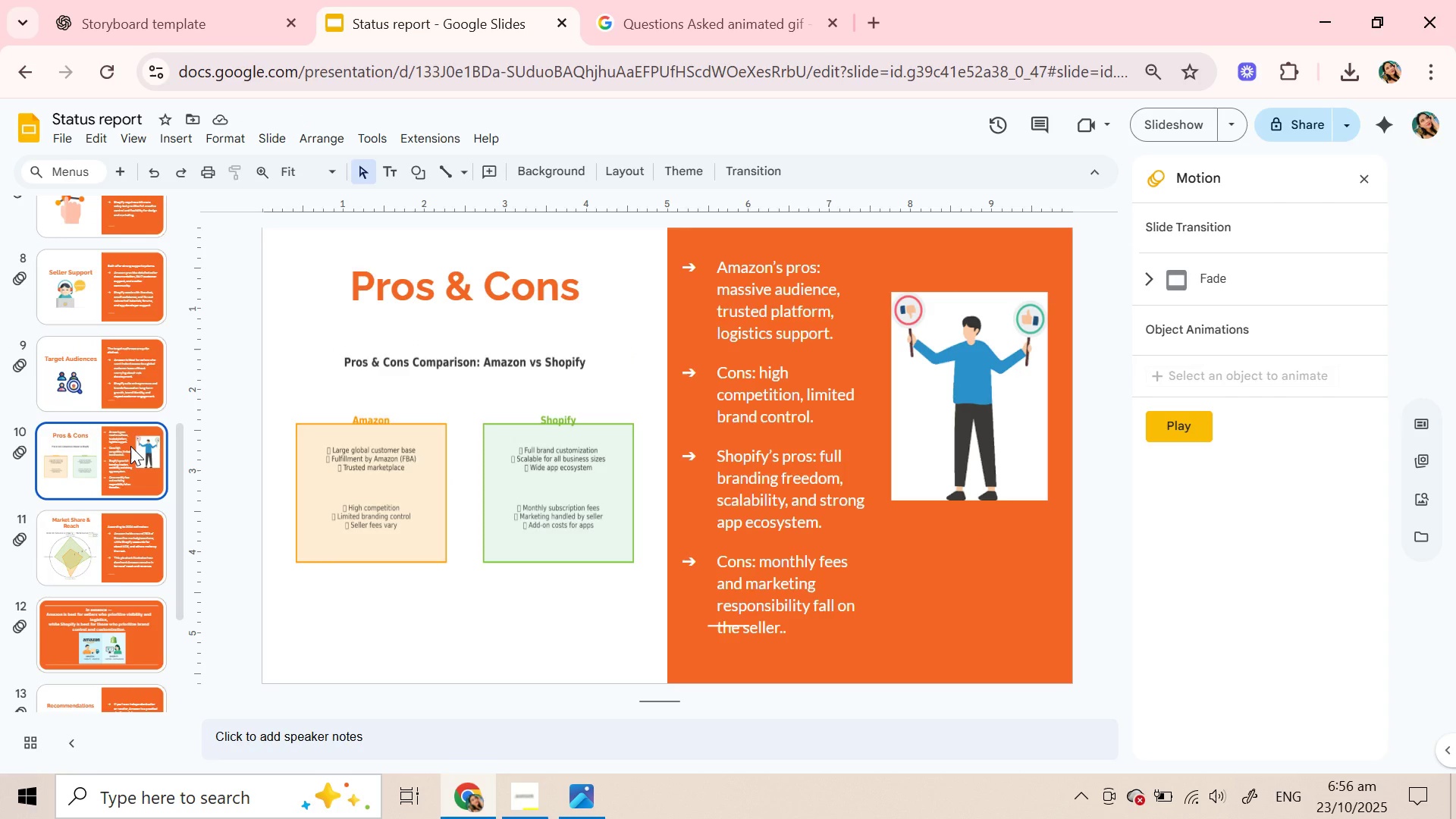 
left_click([940, 363])
 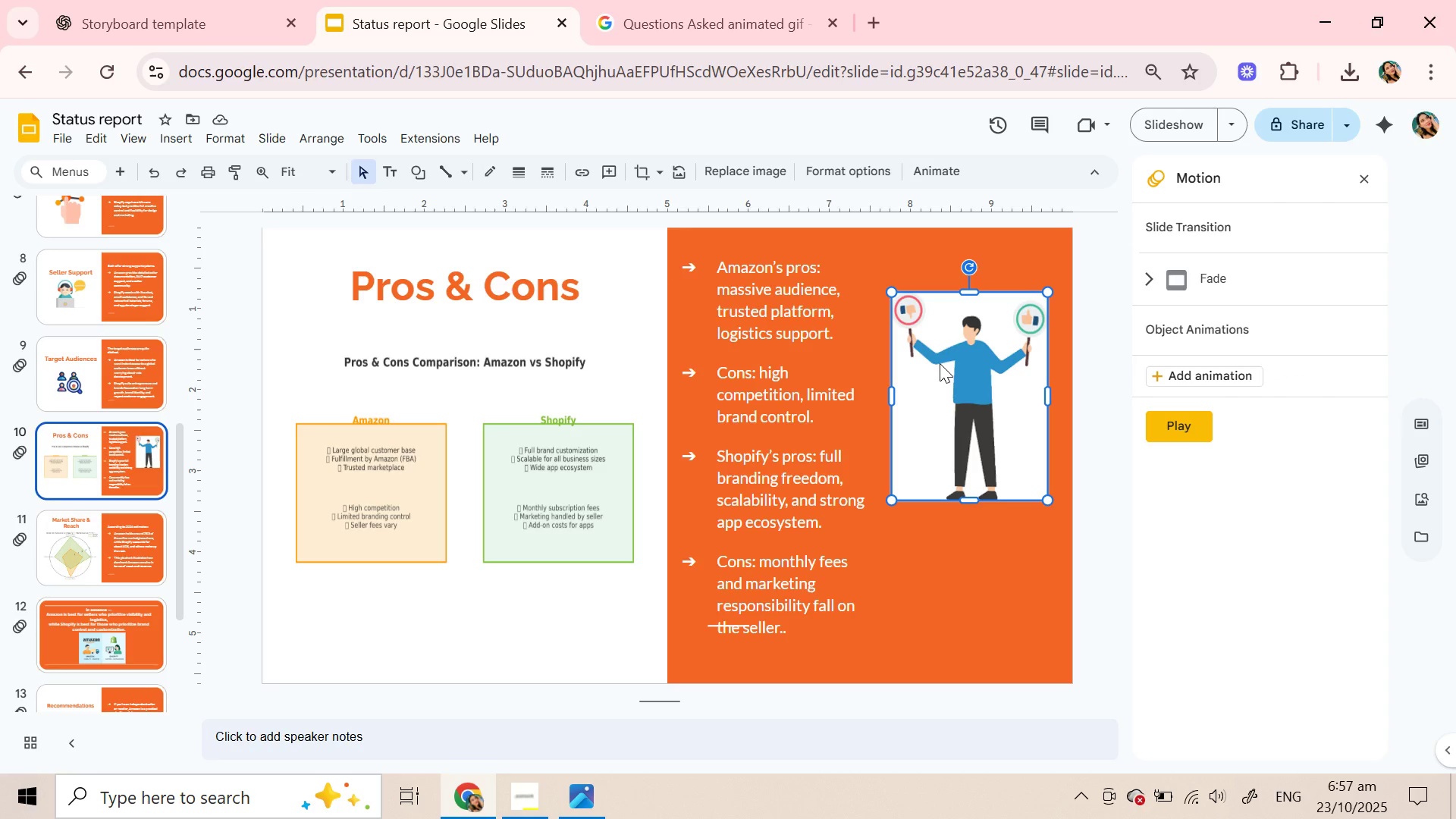 
wait(8.61)
 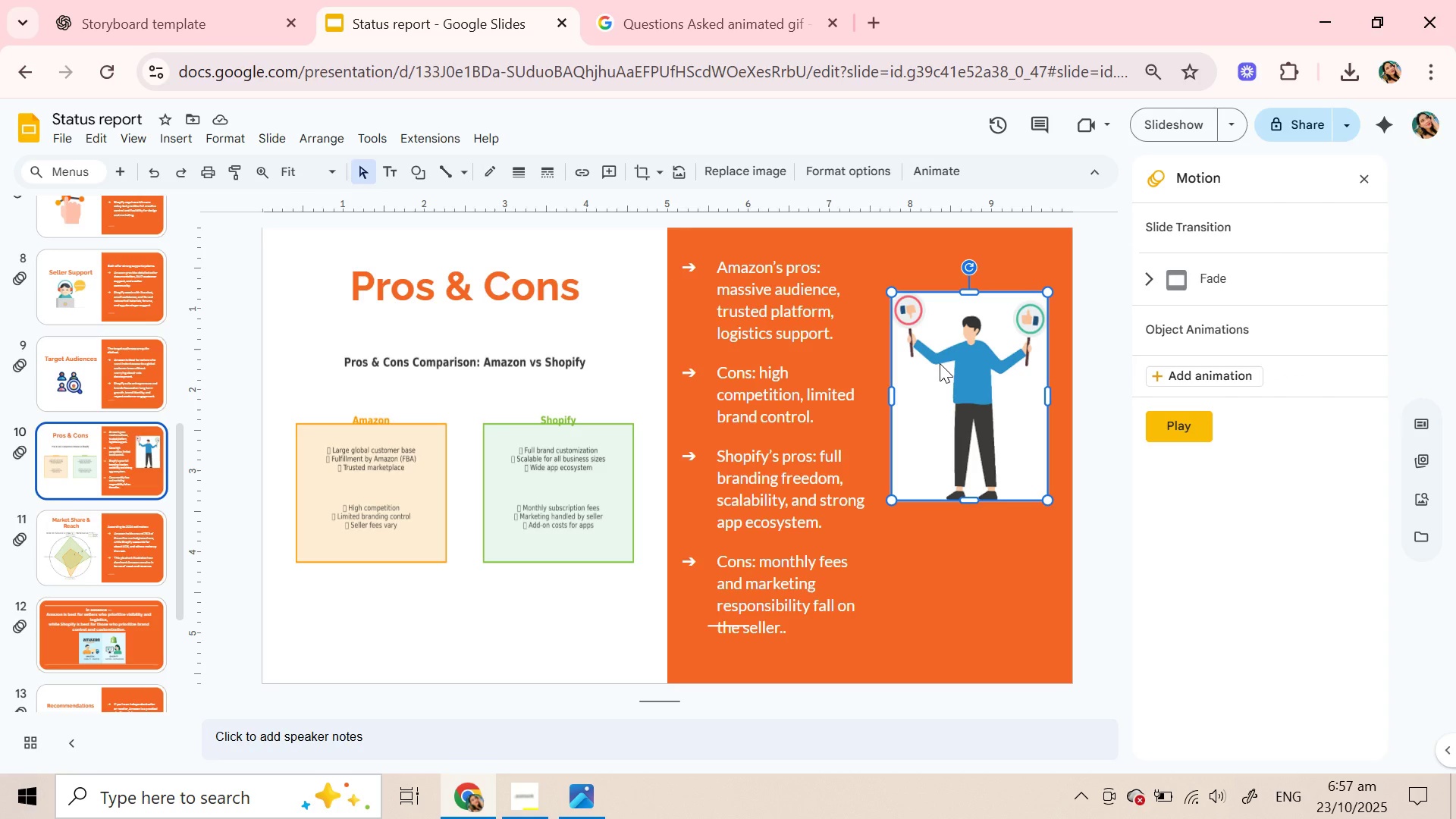 
left_click([918, 177])
 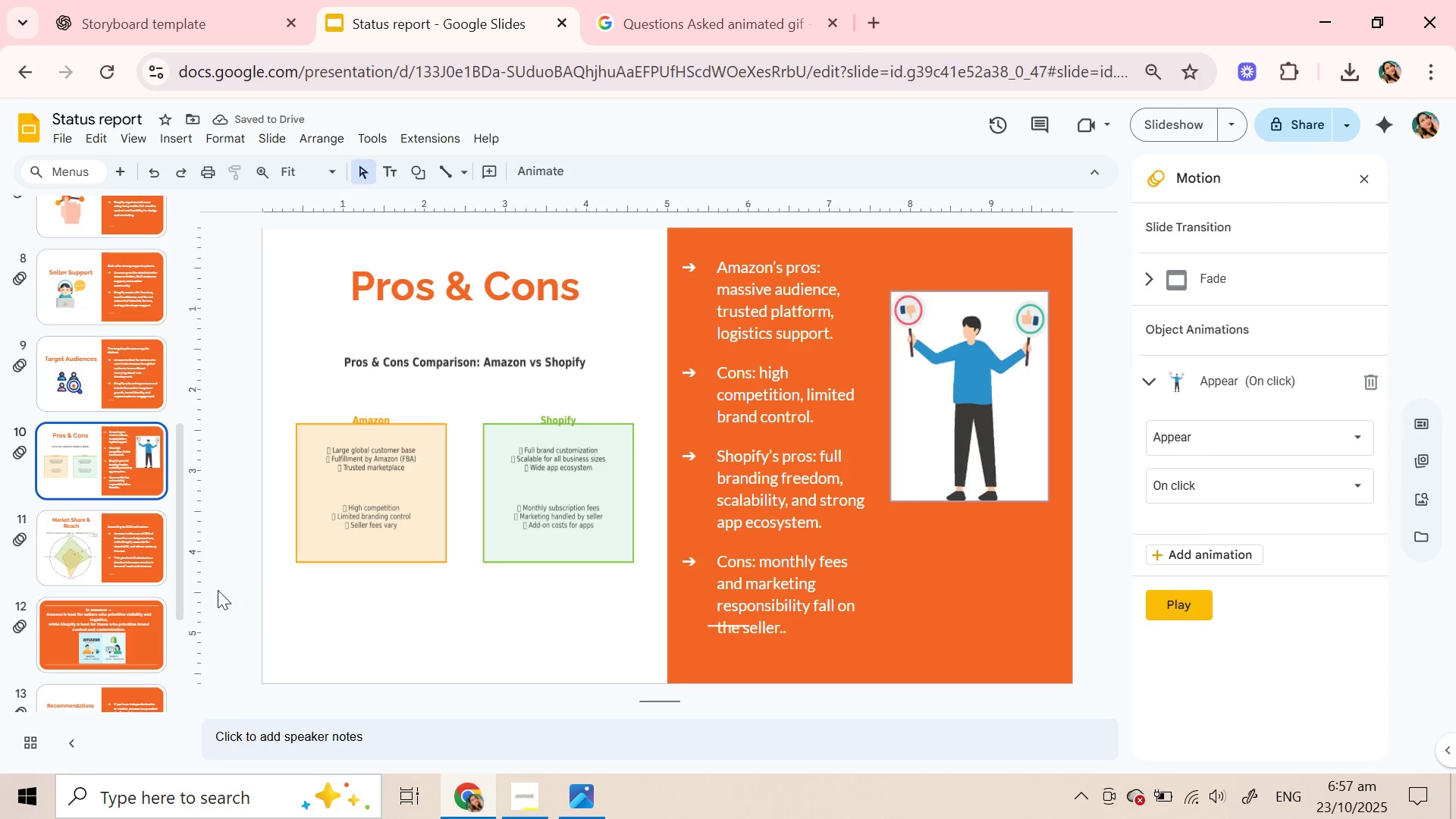 
left_click([113, 570])
 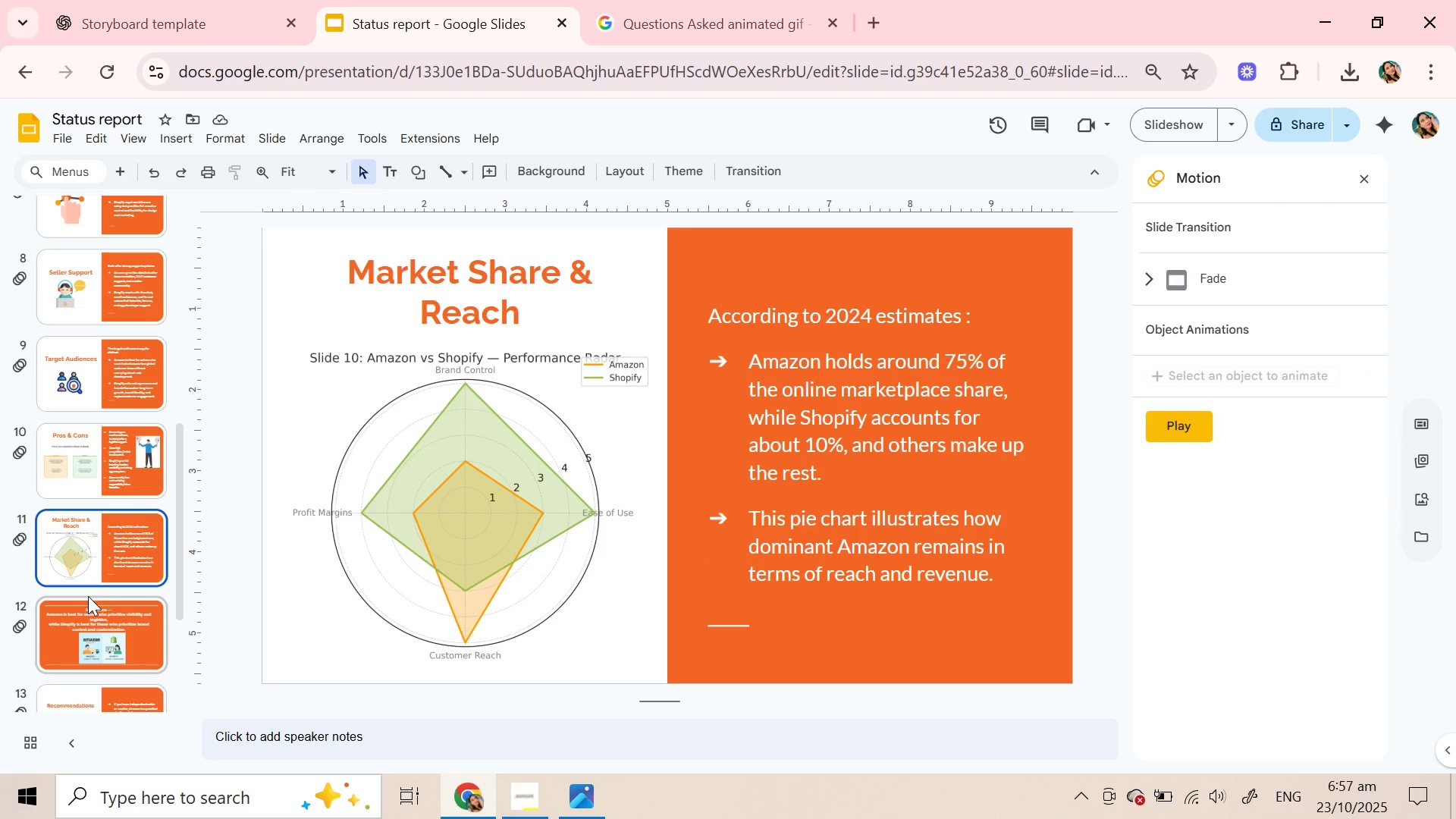 
left_click([102, 606])
 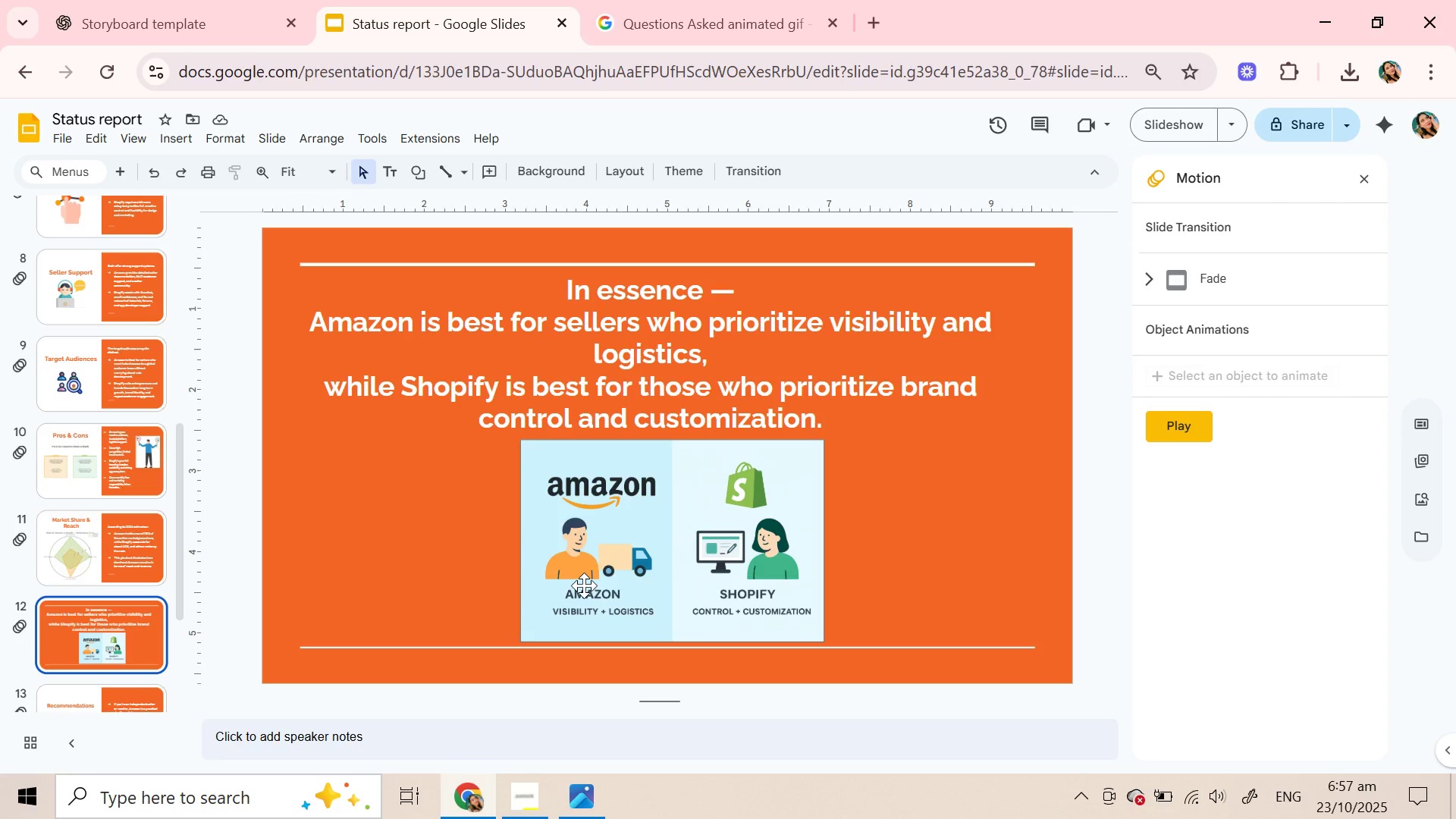 
wait(13.3)
 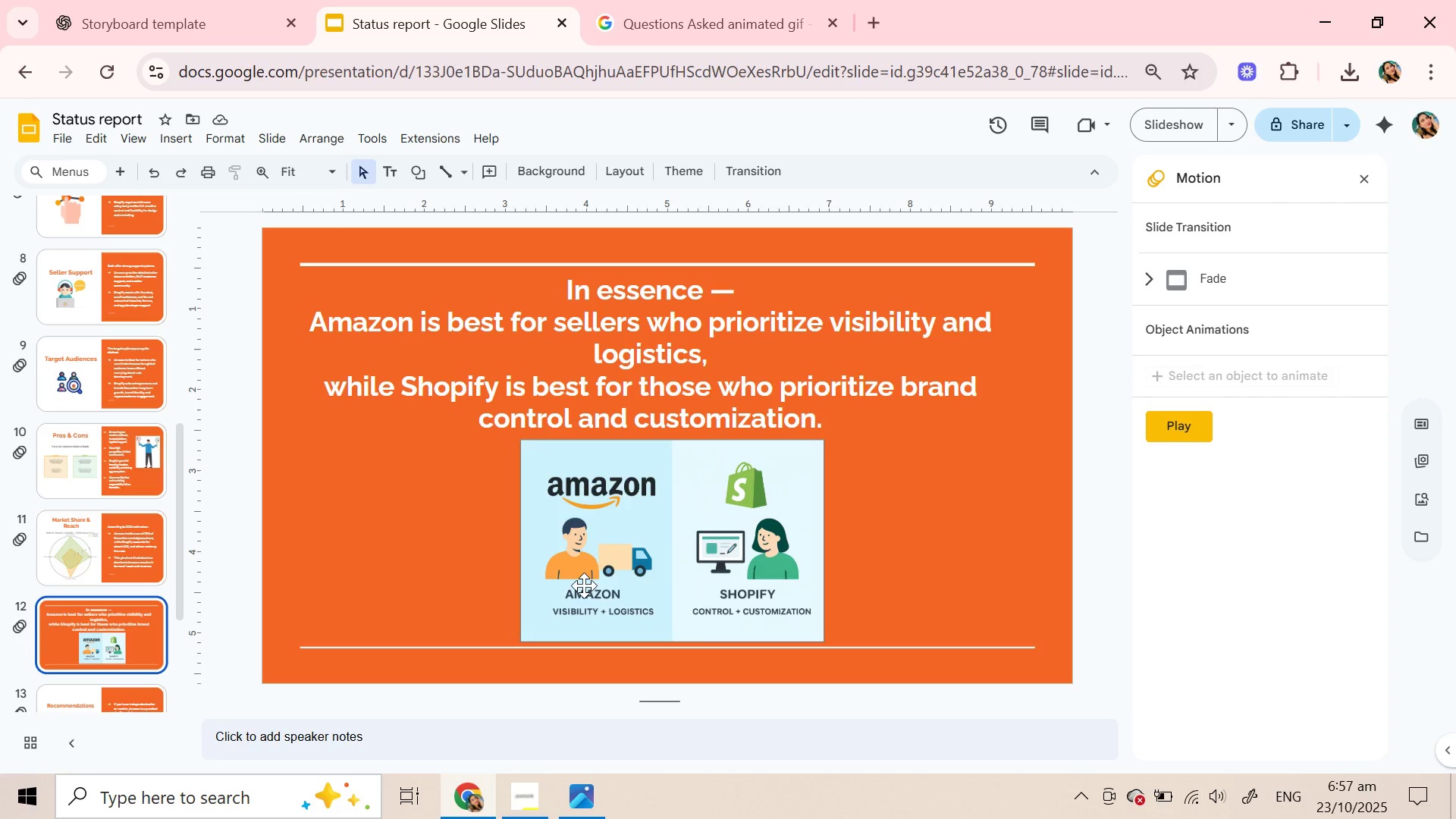 
scroll: coordinate [133, 598], scroll_direction: down, amount: 2.0
 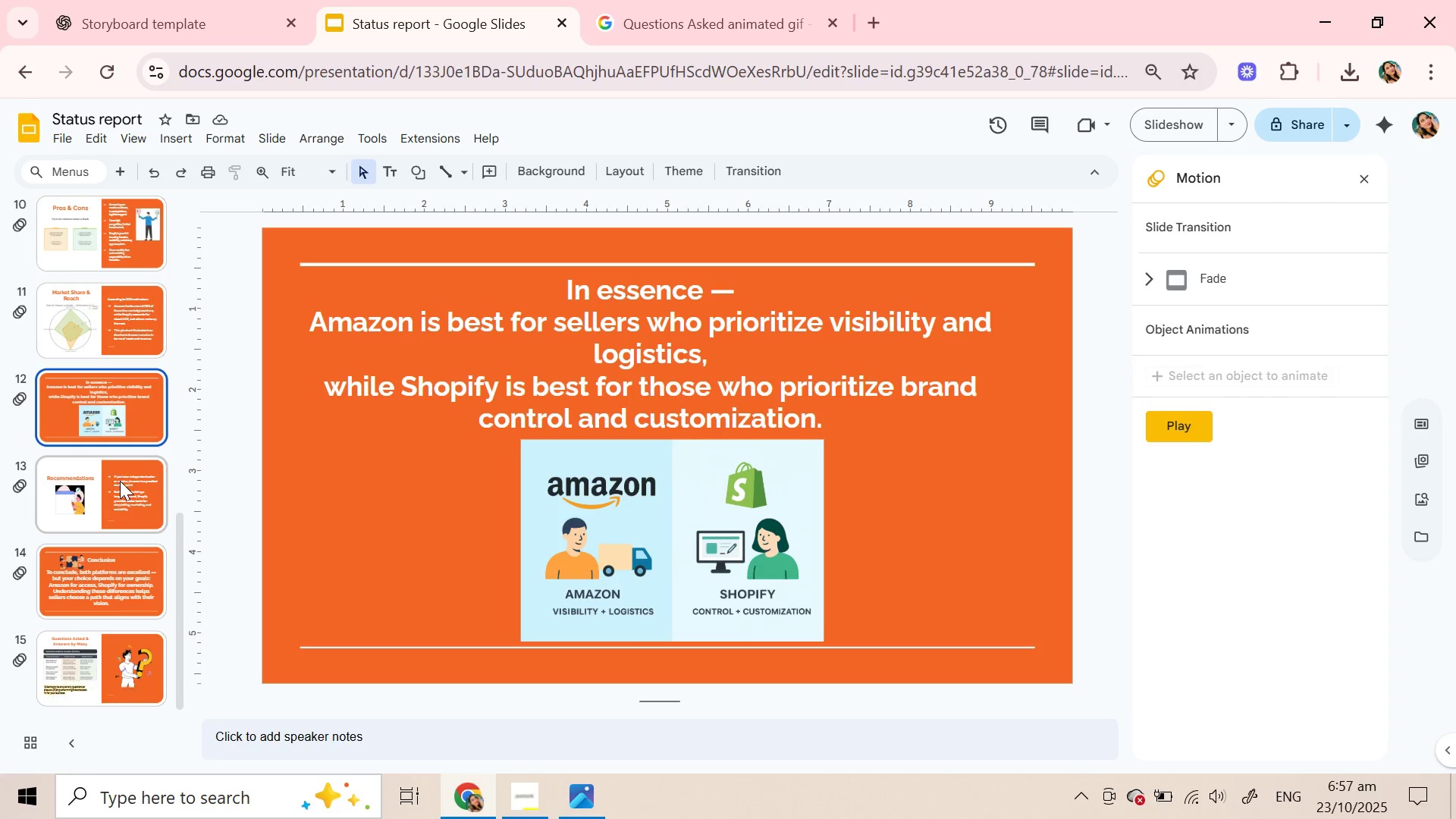 
left_click([120, 481])
 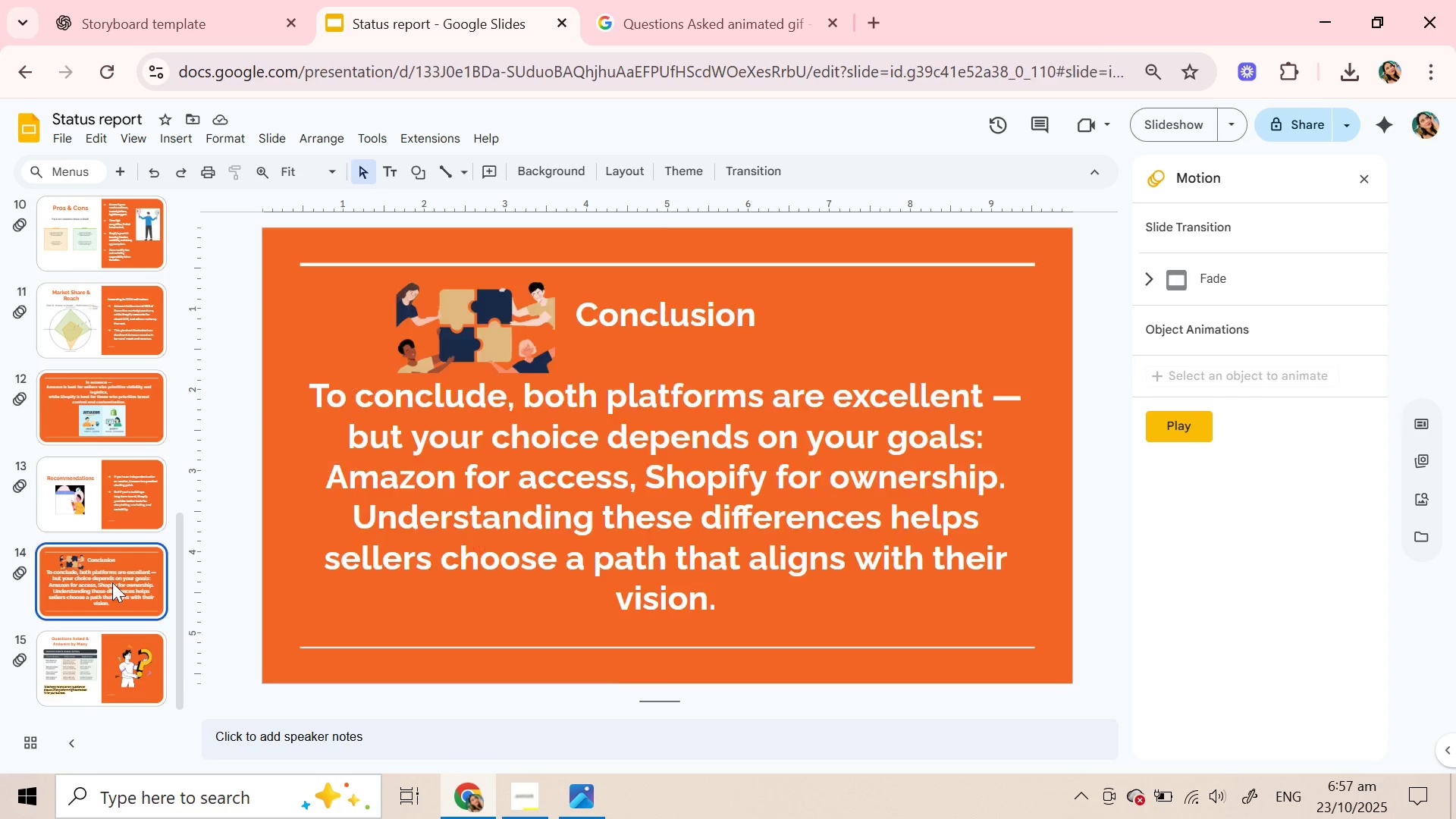 
left_click([112, 582])
 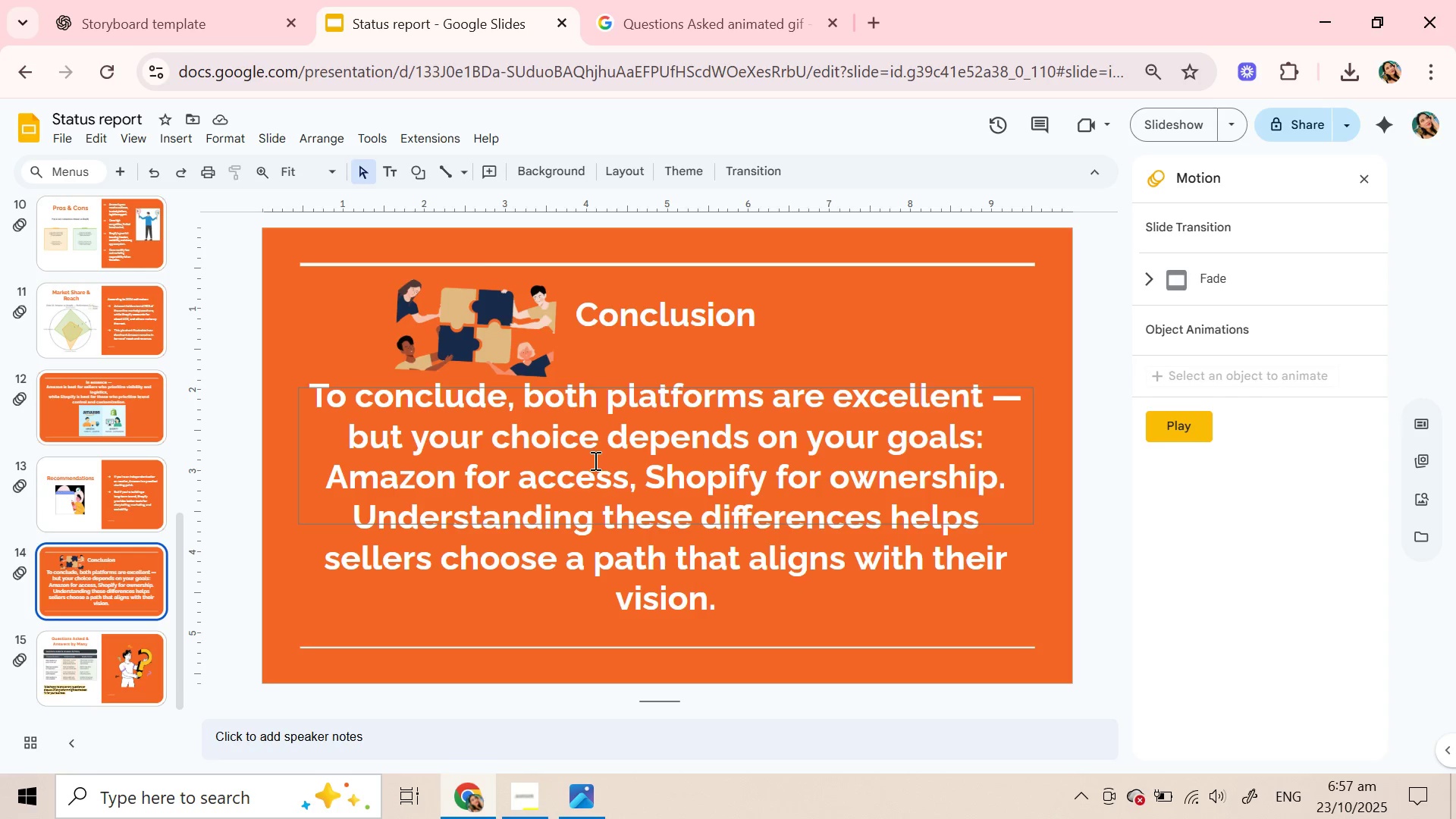 
left_click([594, 460])
 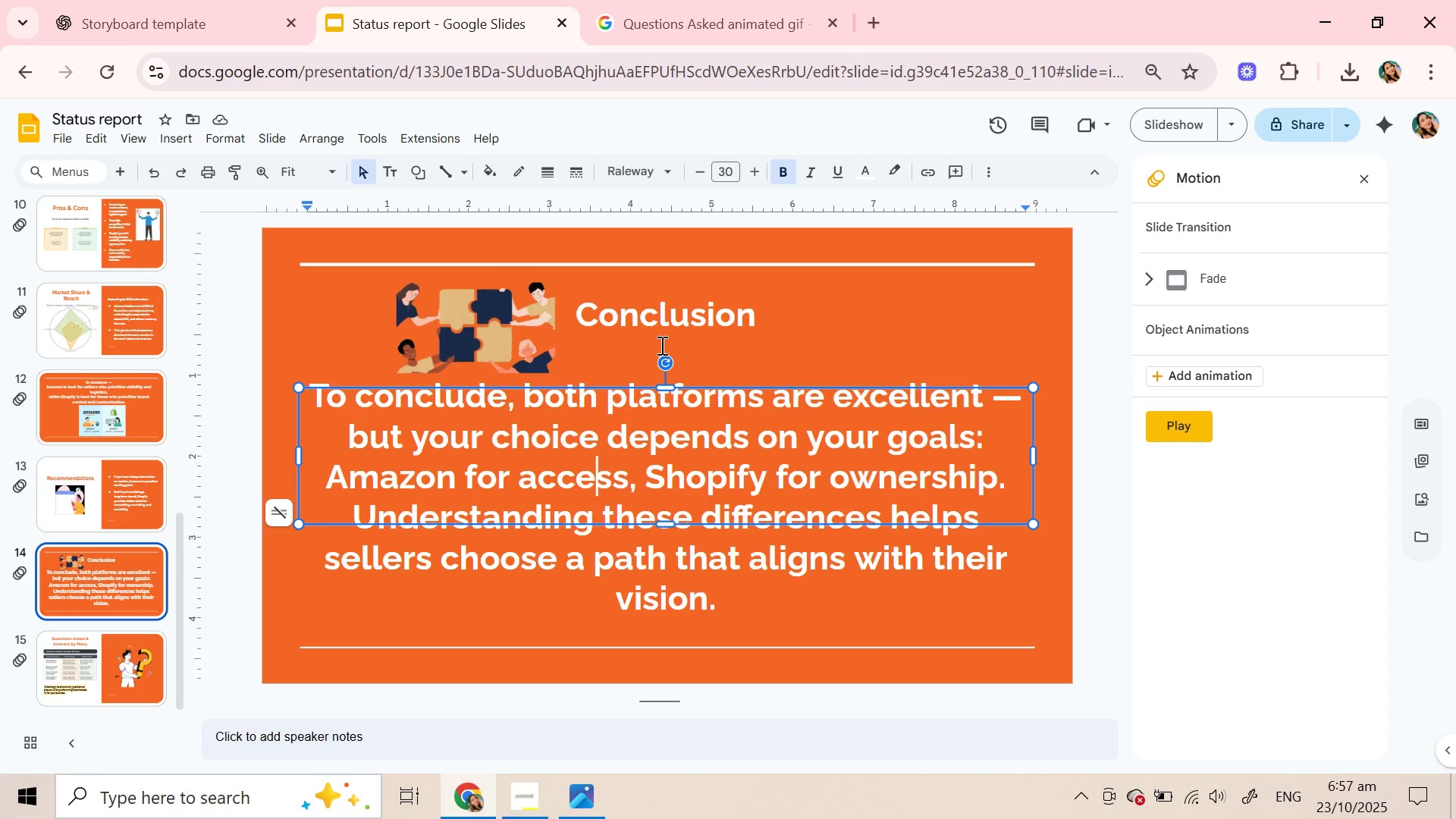 
left_click([671, 313])
 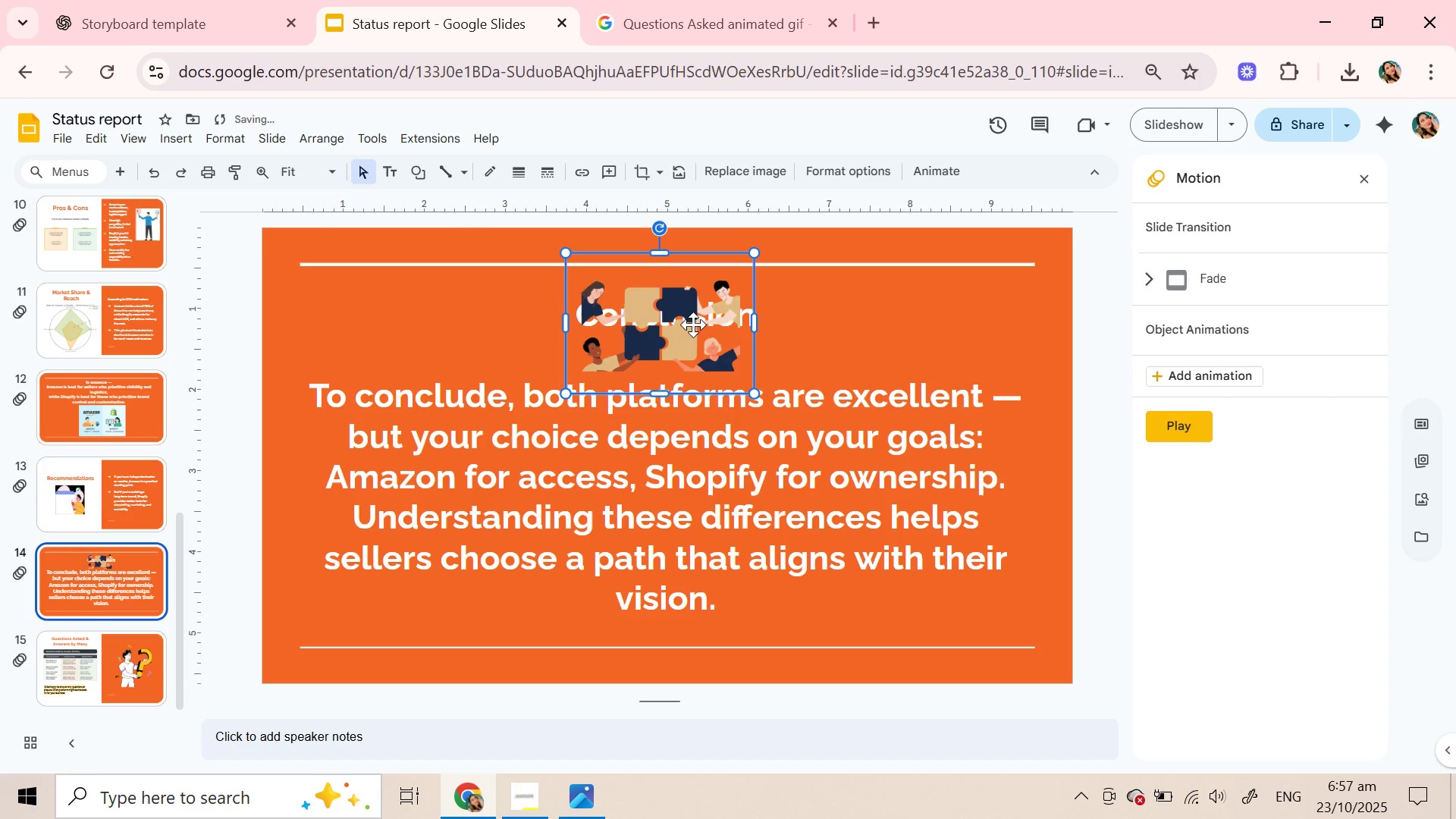 
wait(11.38)
 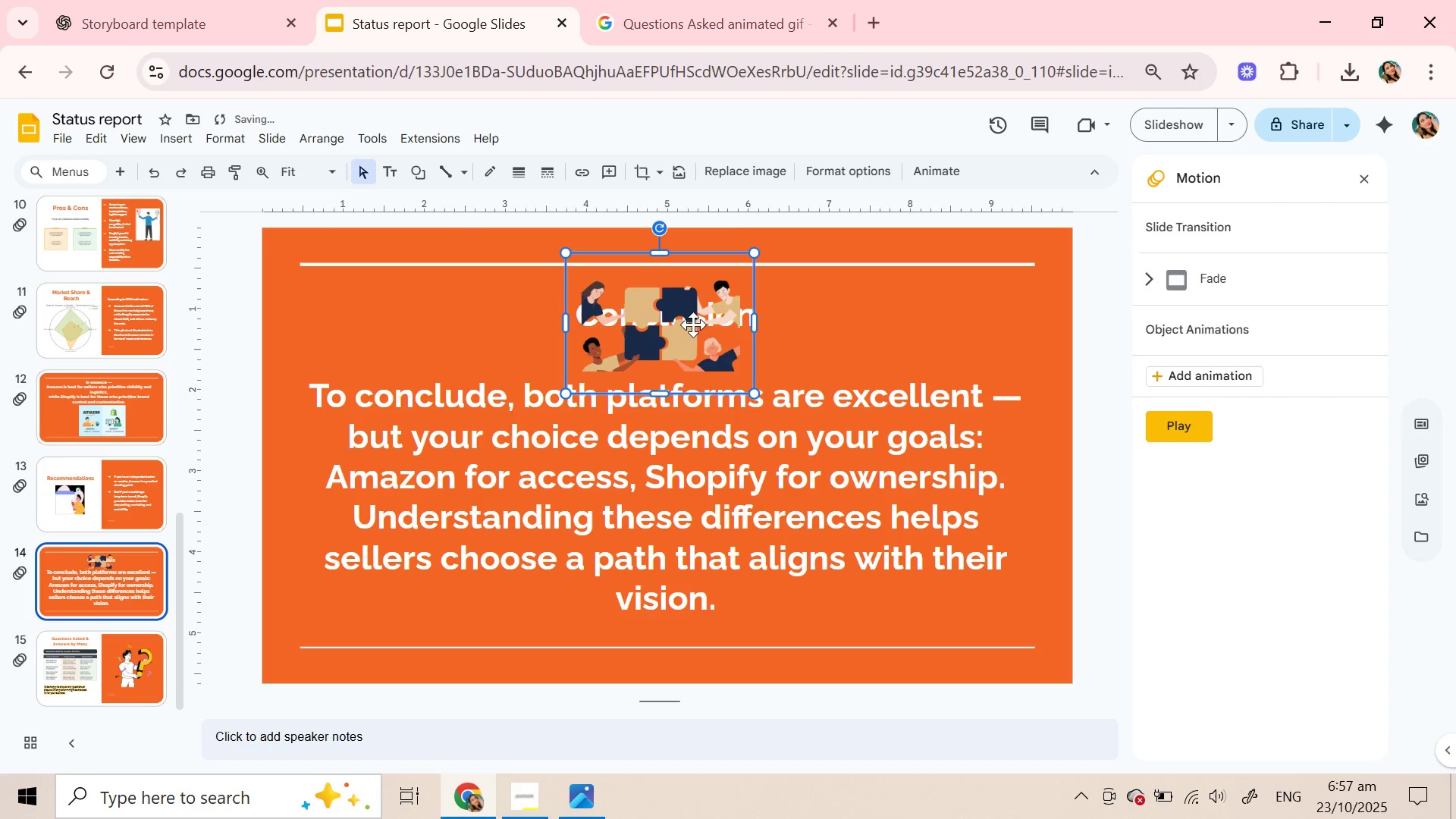 
left_click([153, 174])
 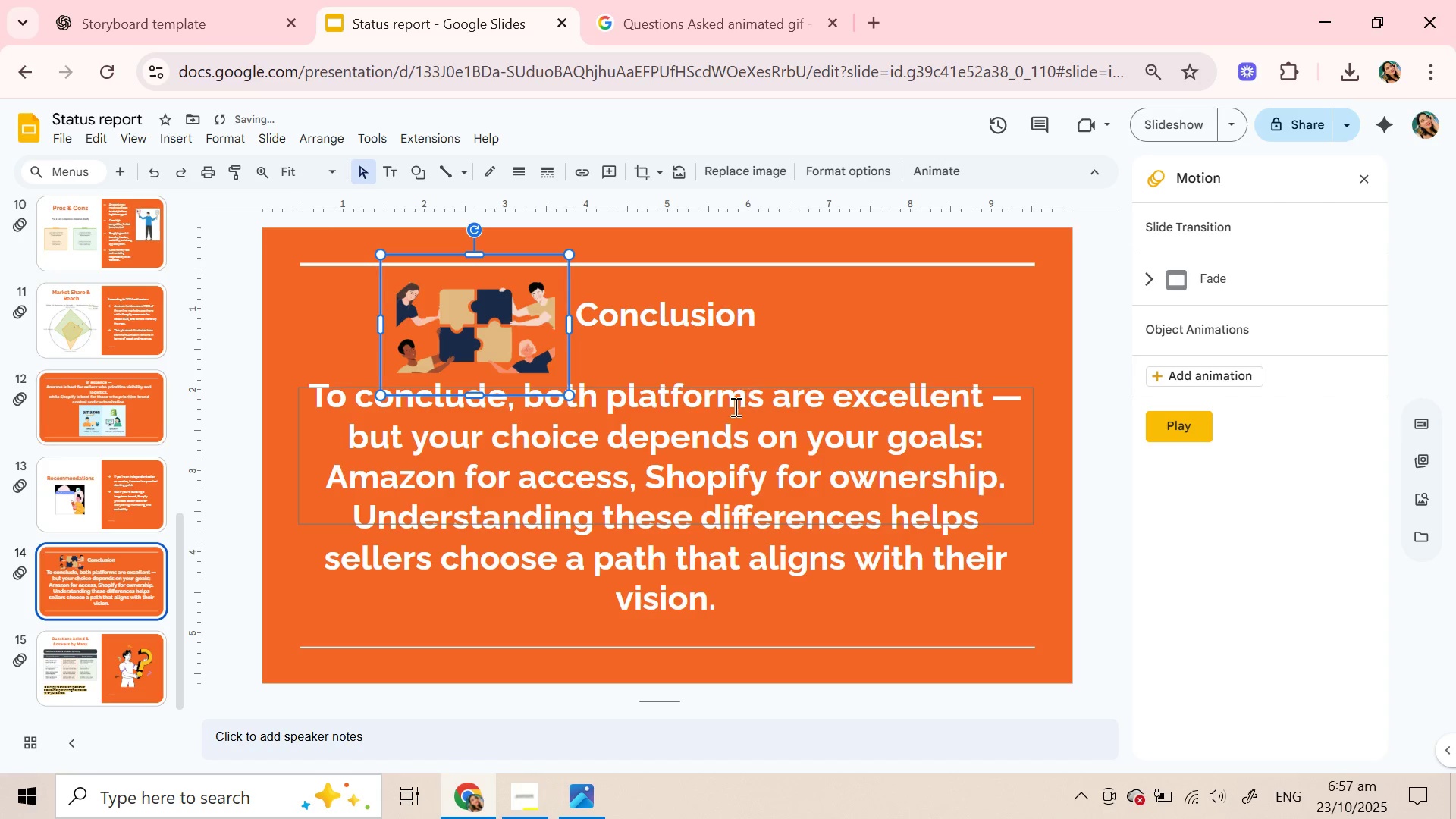 
left_click([733, 406])
 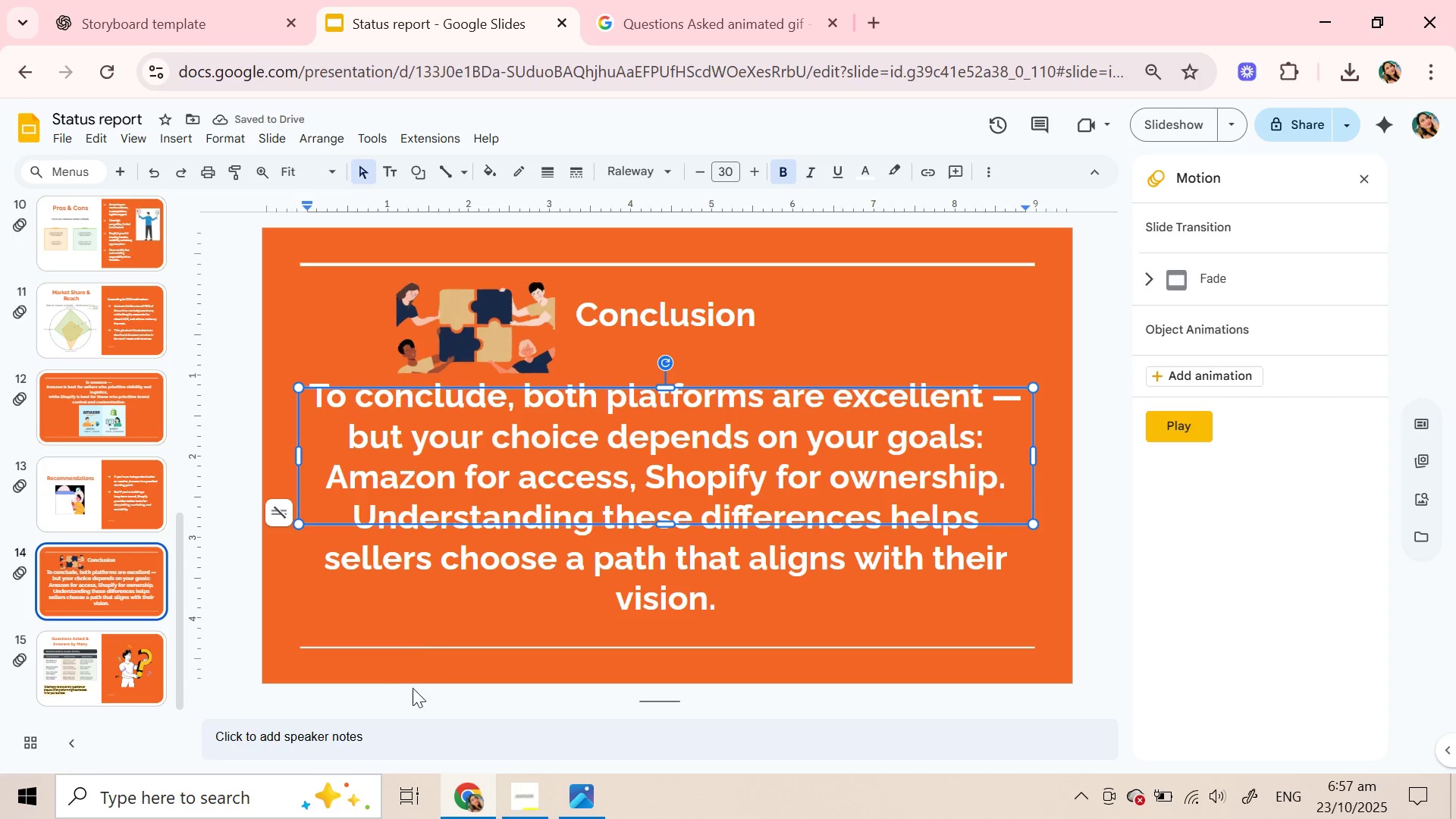 
left_click([416, 677])
 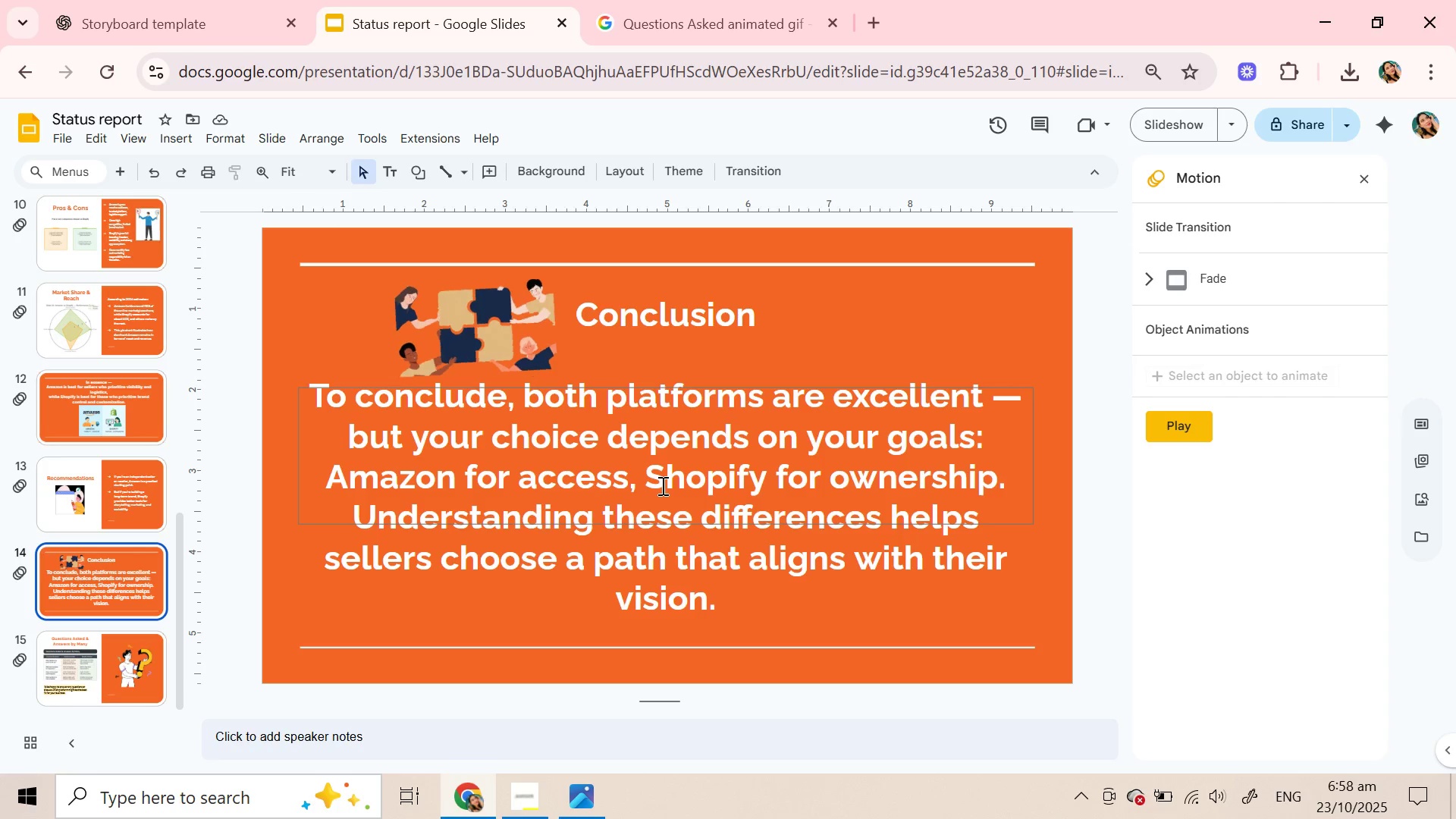 
wait(17.26)
 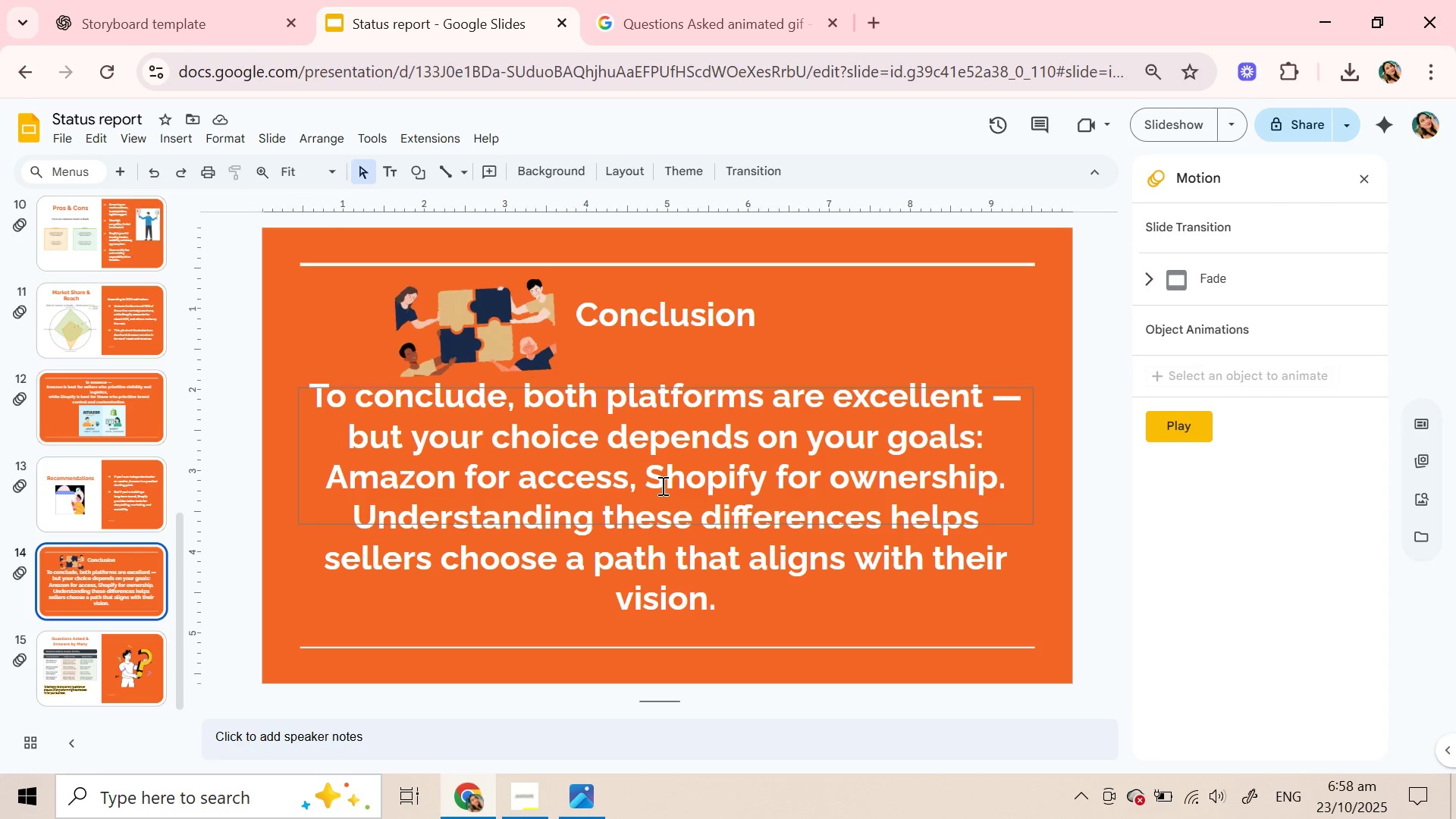 
left_click([782, 169])
 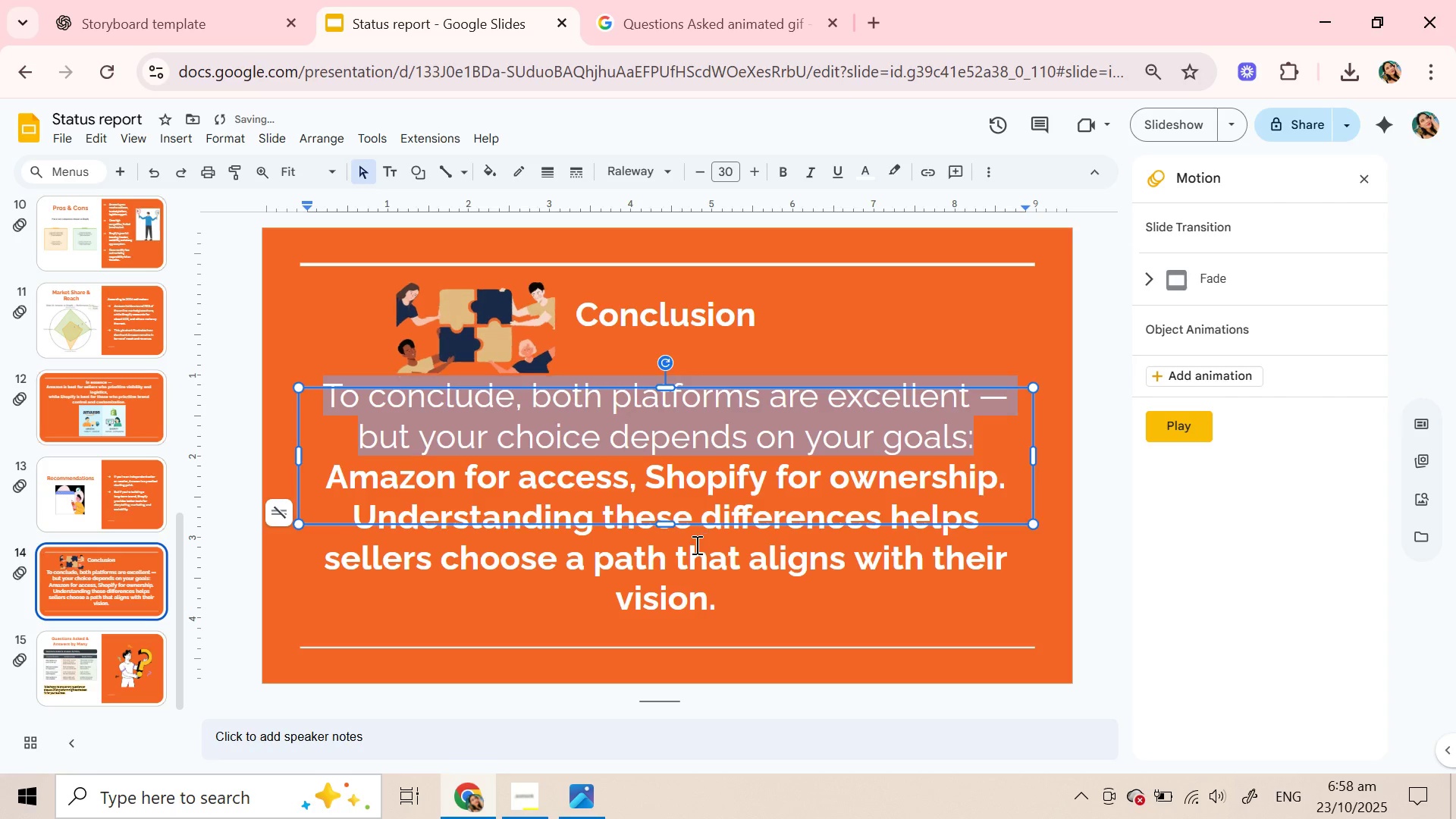 
left_click([695, 546])
 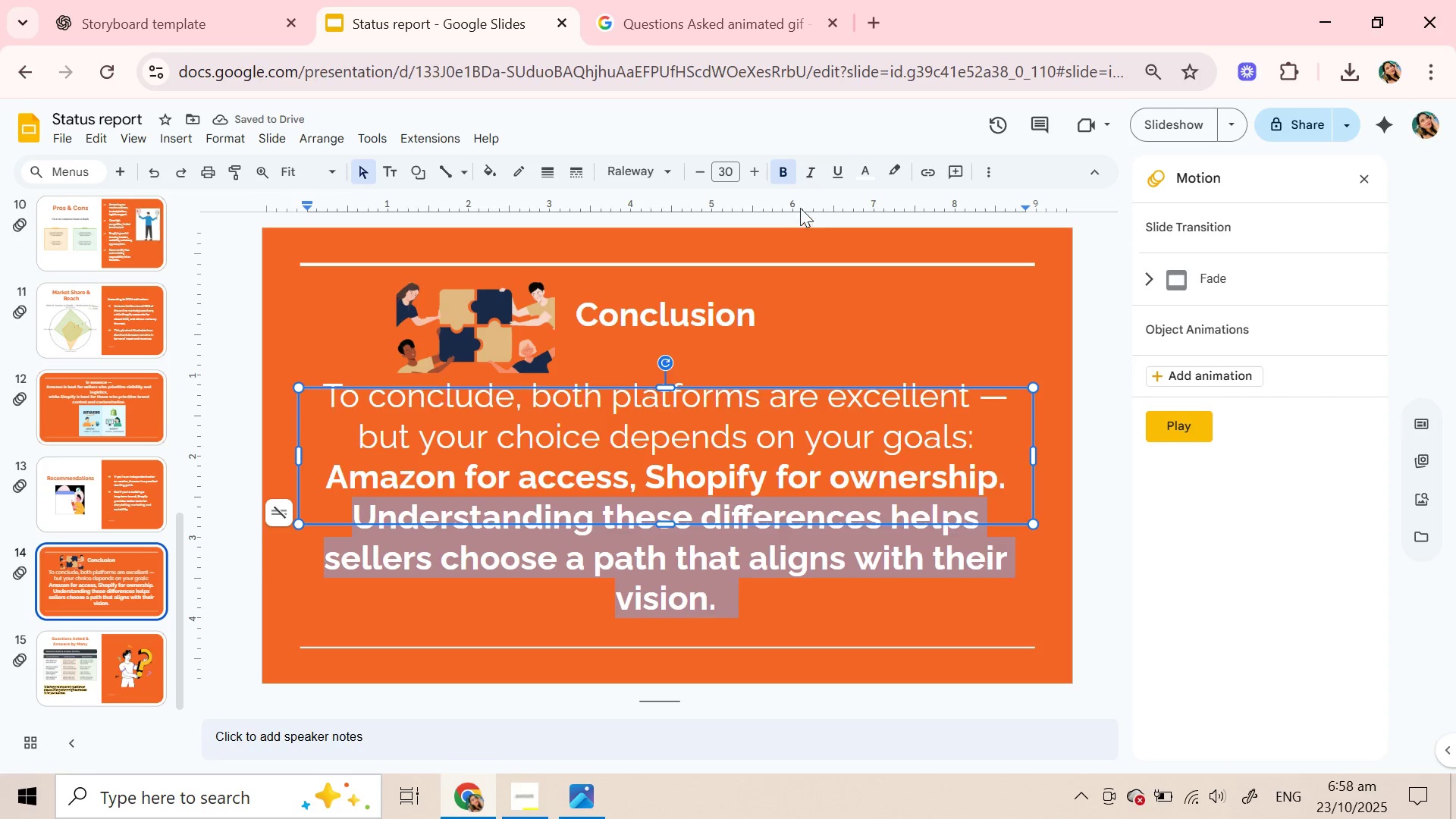 
left_click([785, 169])
 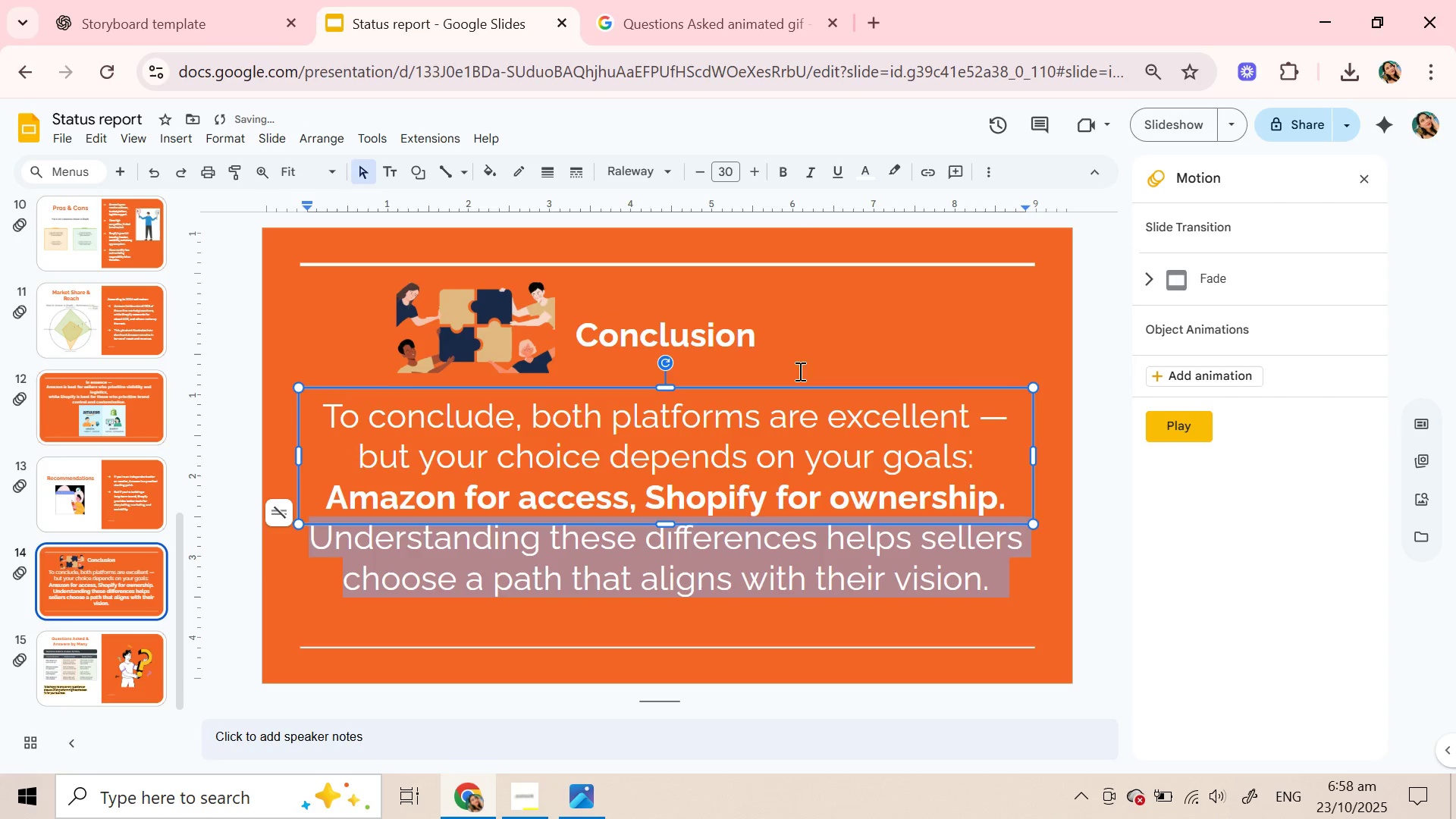 
left_click([813, 338])
 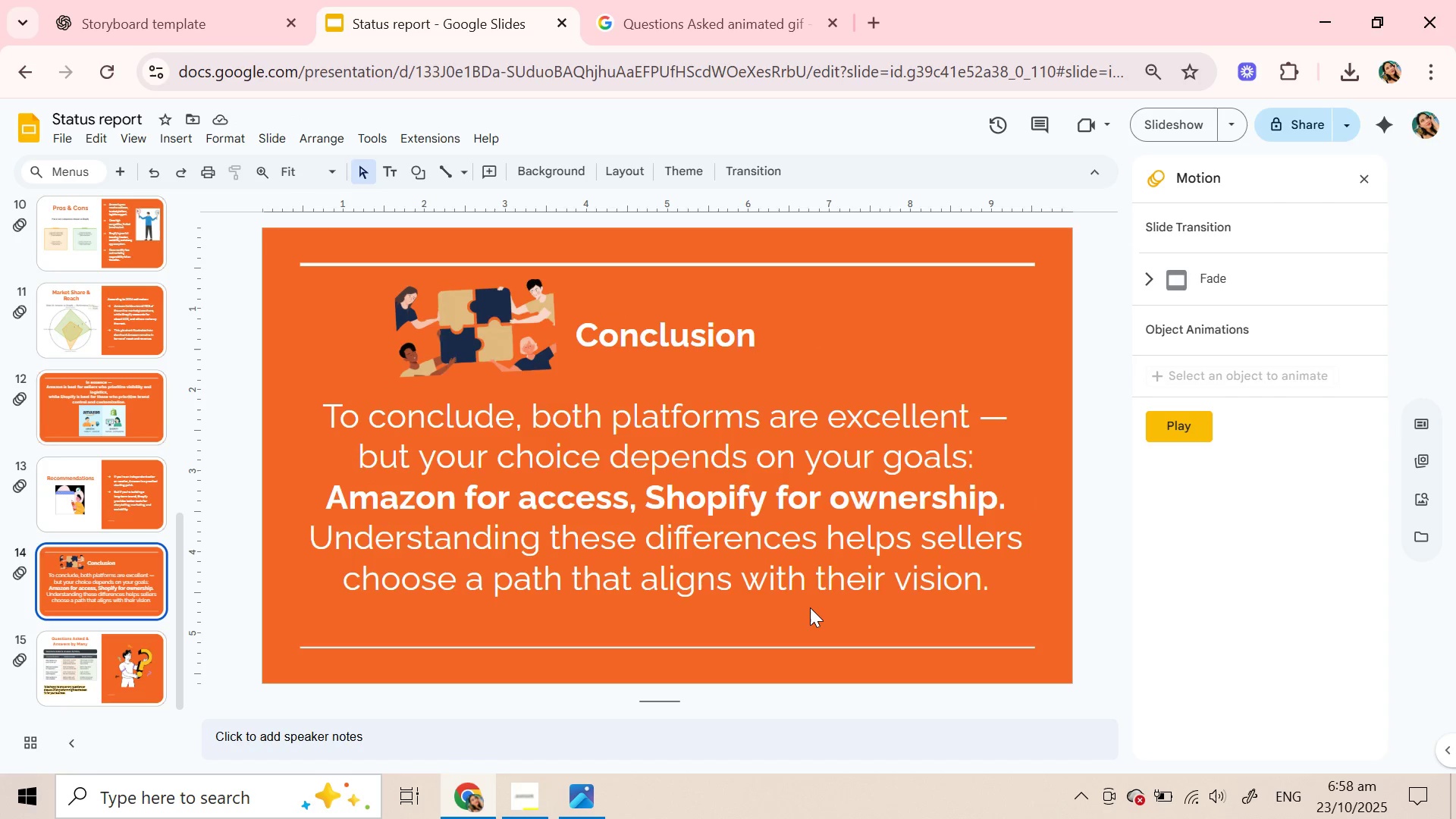 
wait(8.31)
 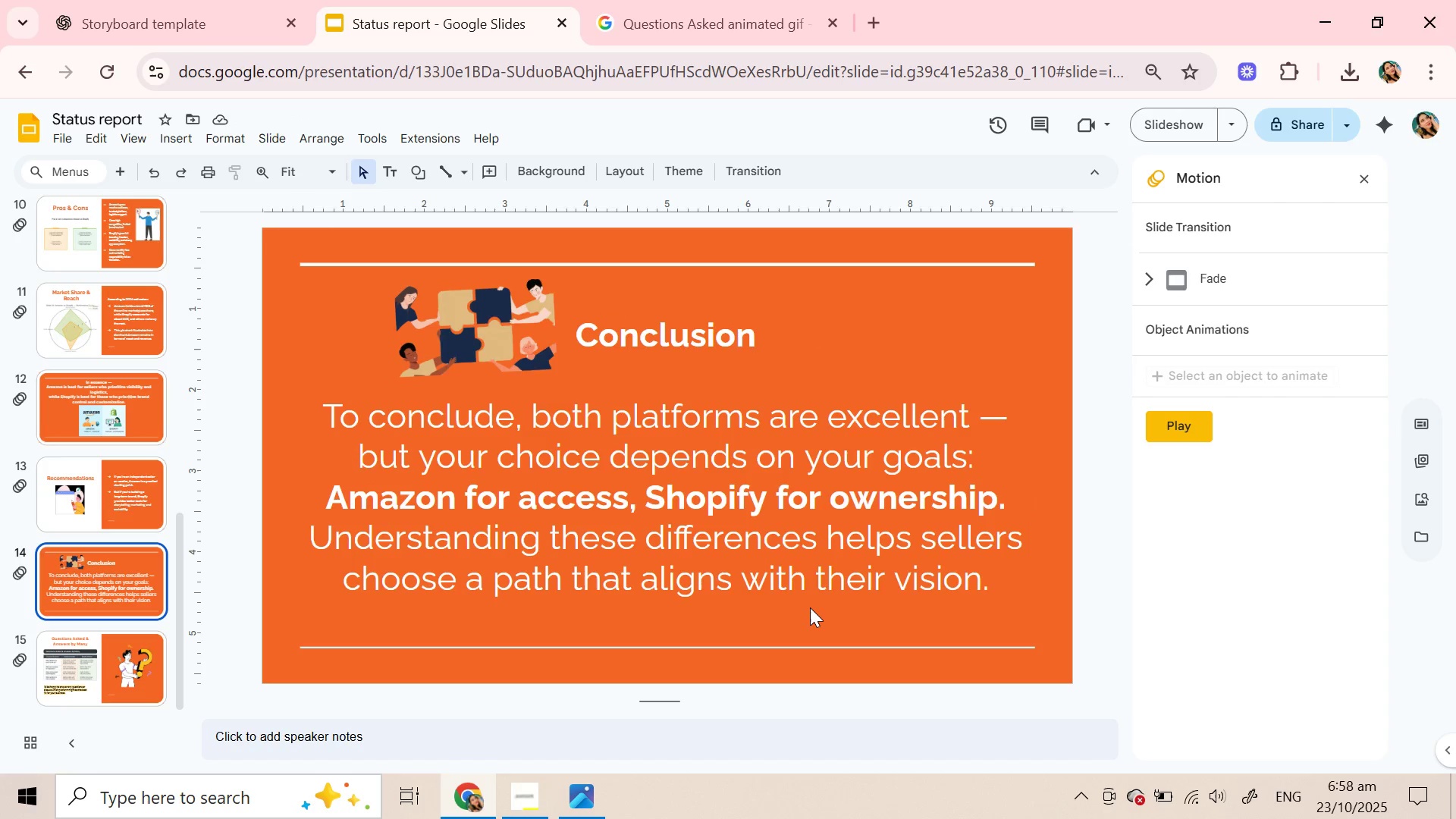 
left_click([118, 388])
 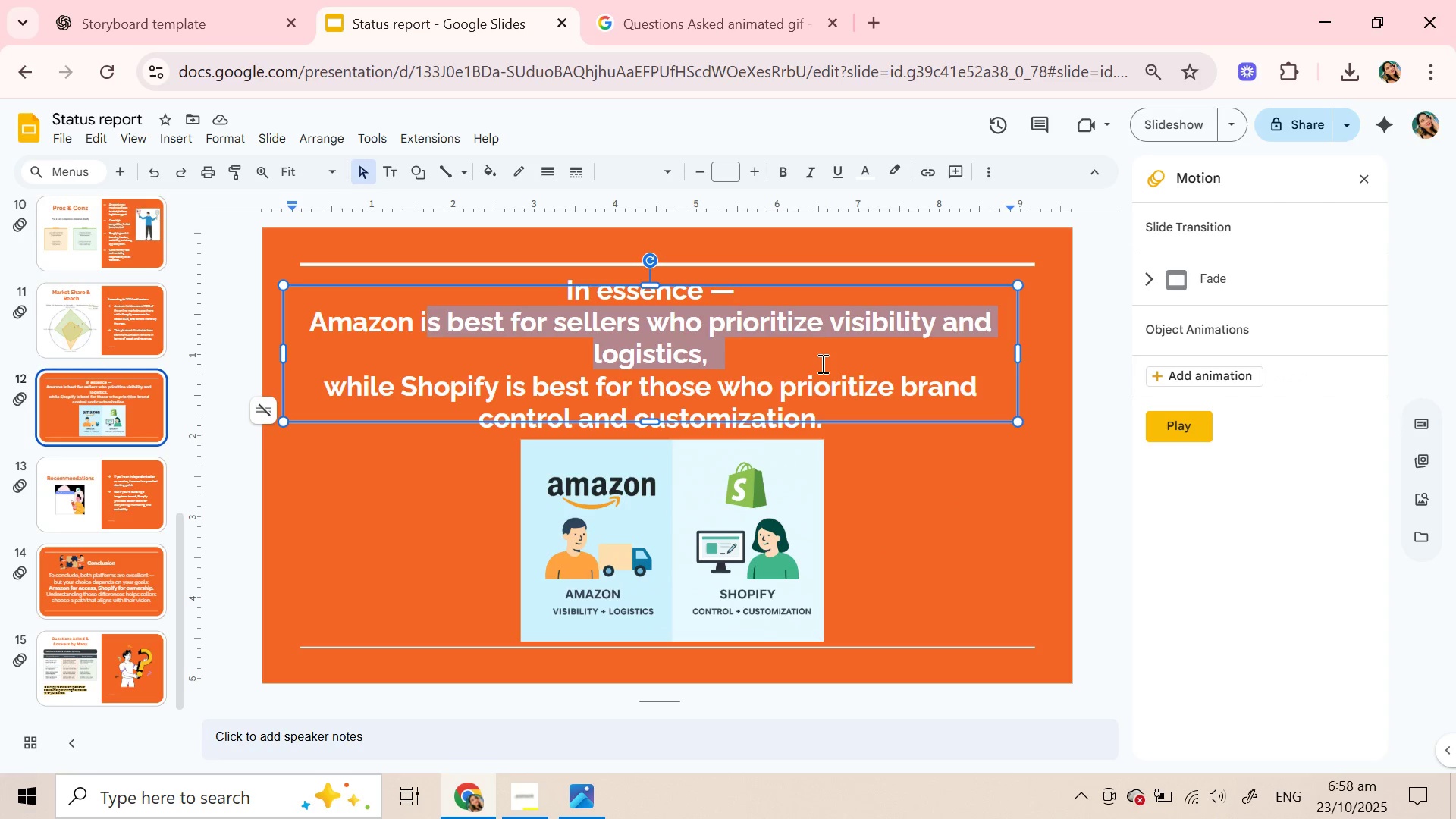 
left_click([742, 319])
 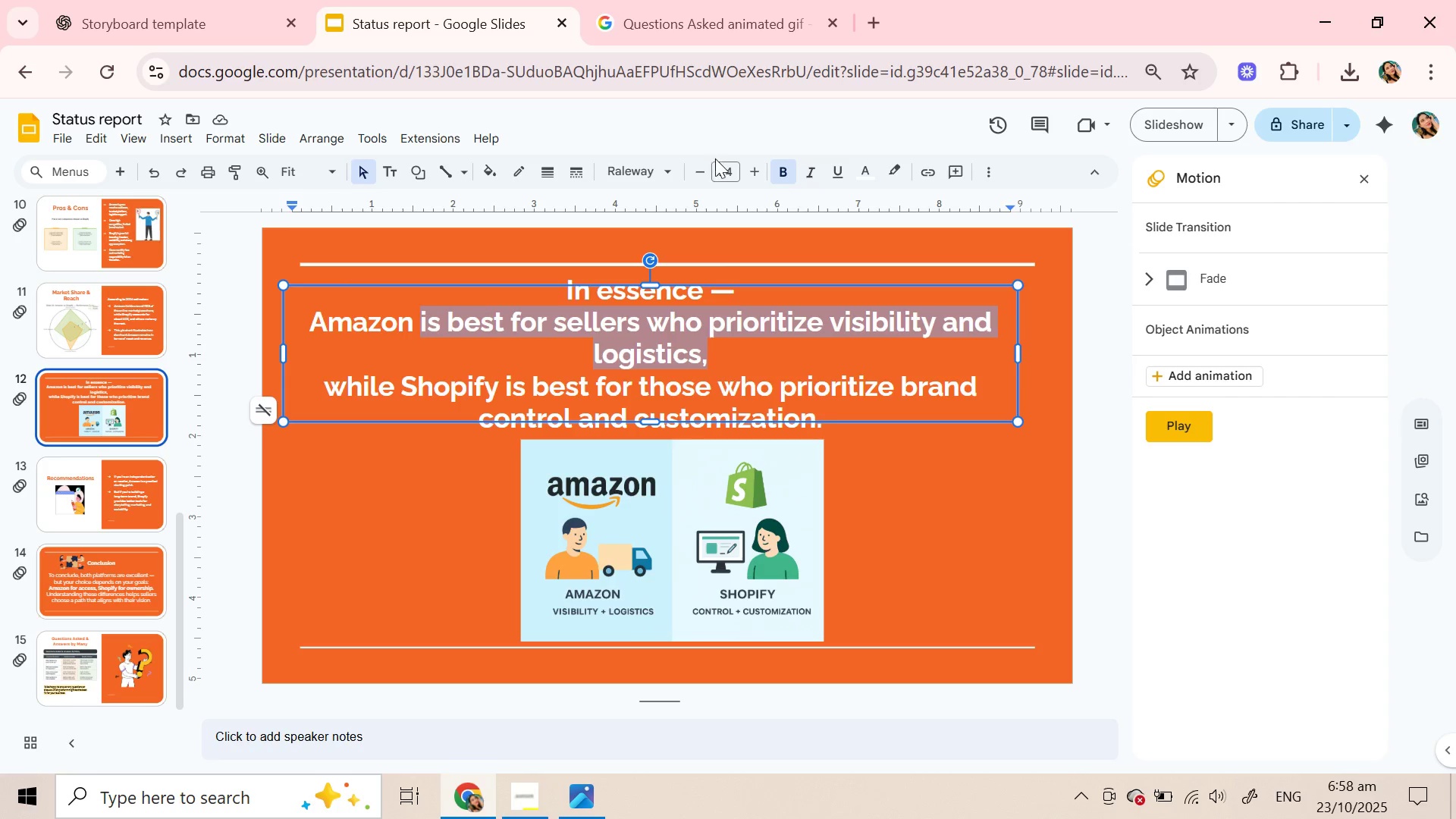 
left_click([782, 169])
 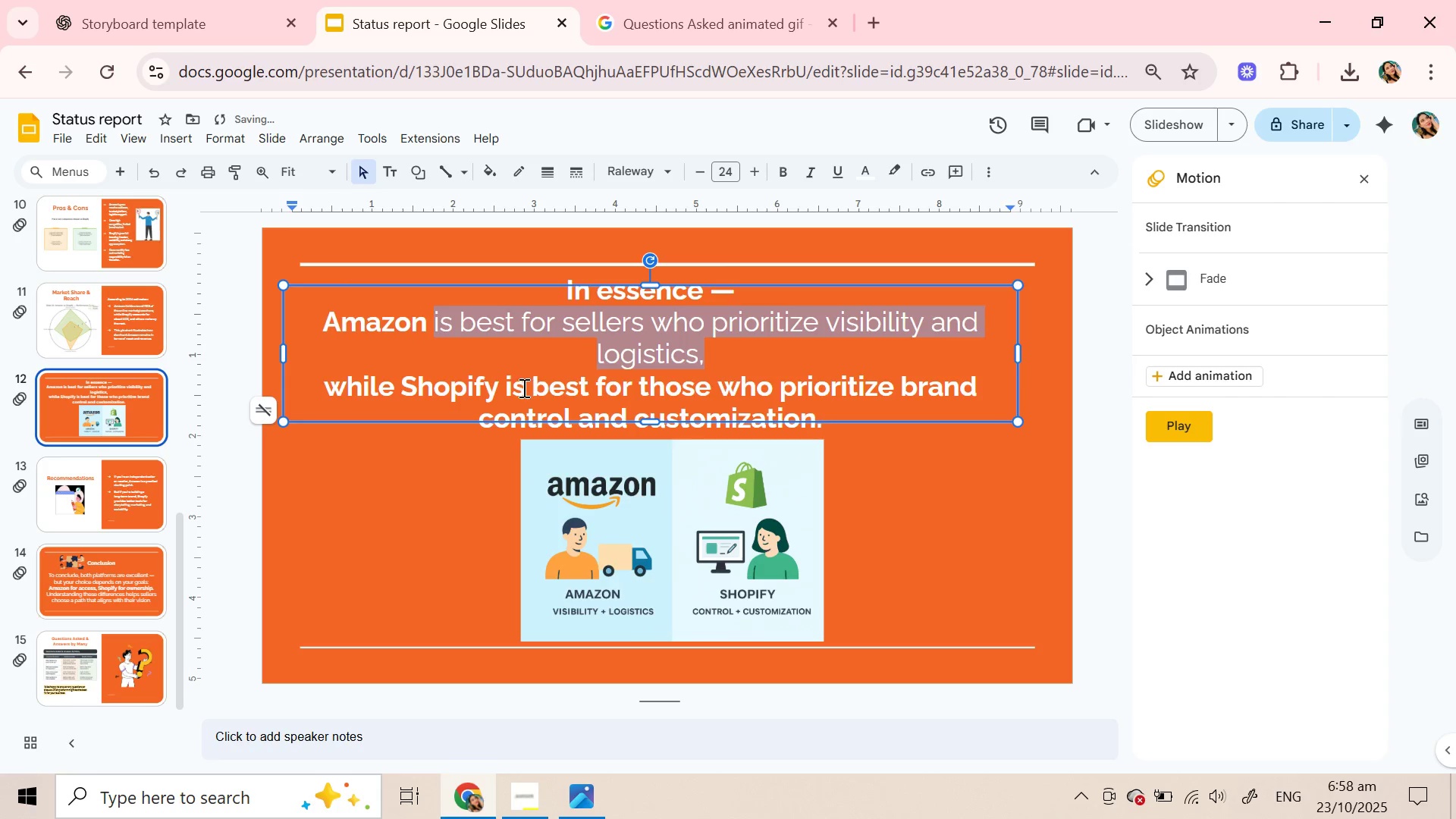 
left_click([522, 388])
 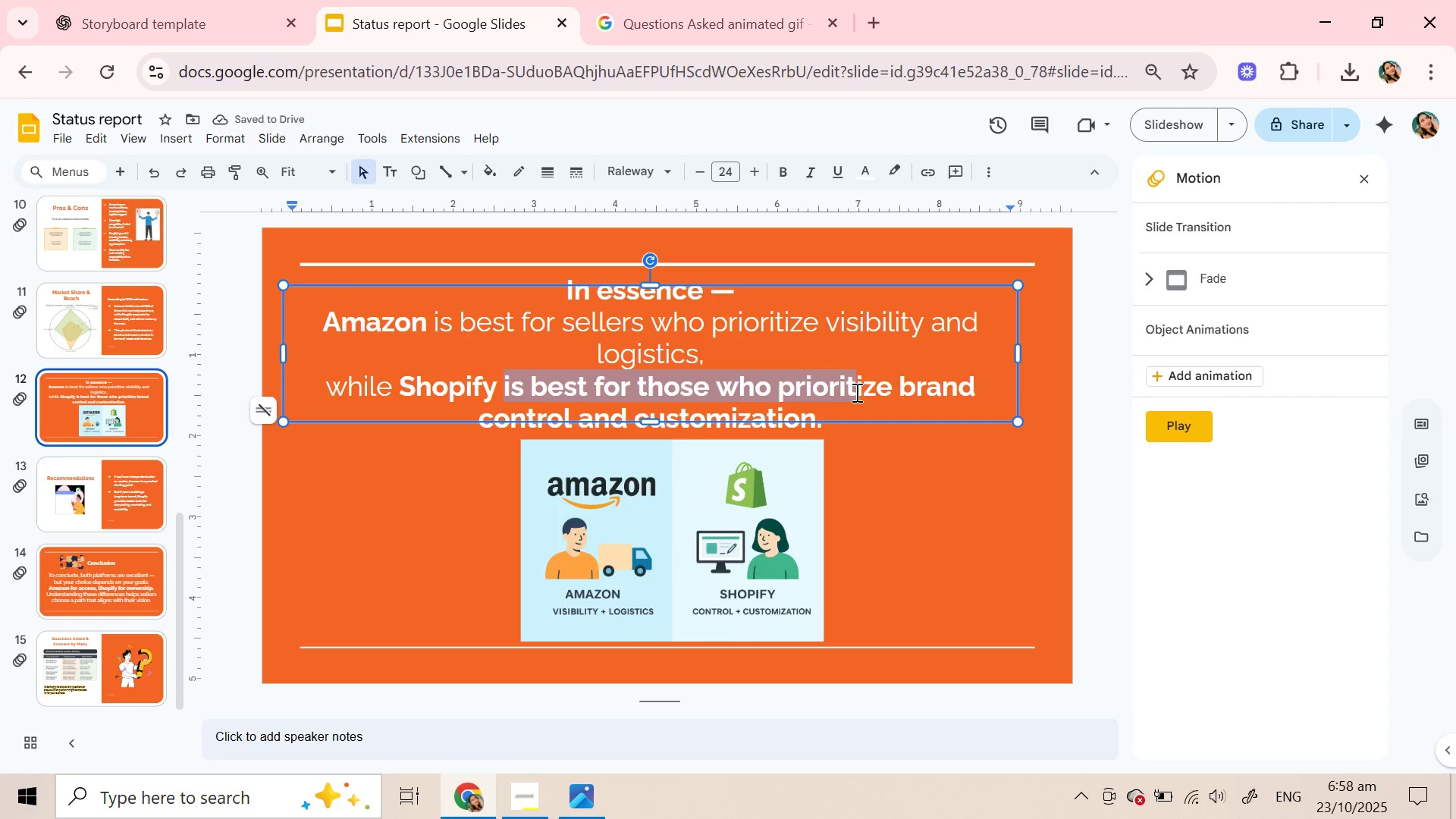 
wait(13.3)
 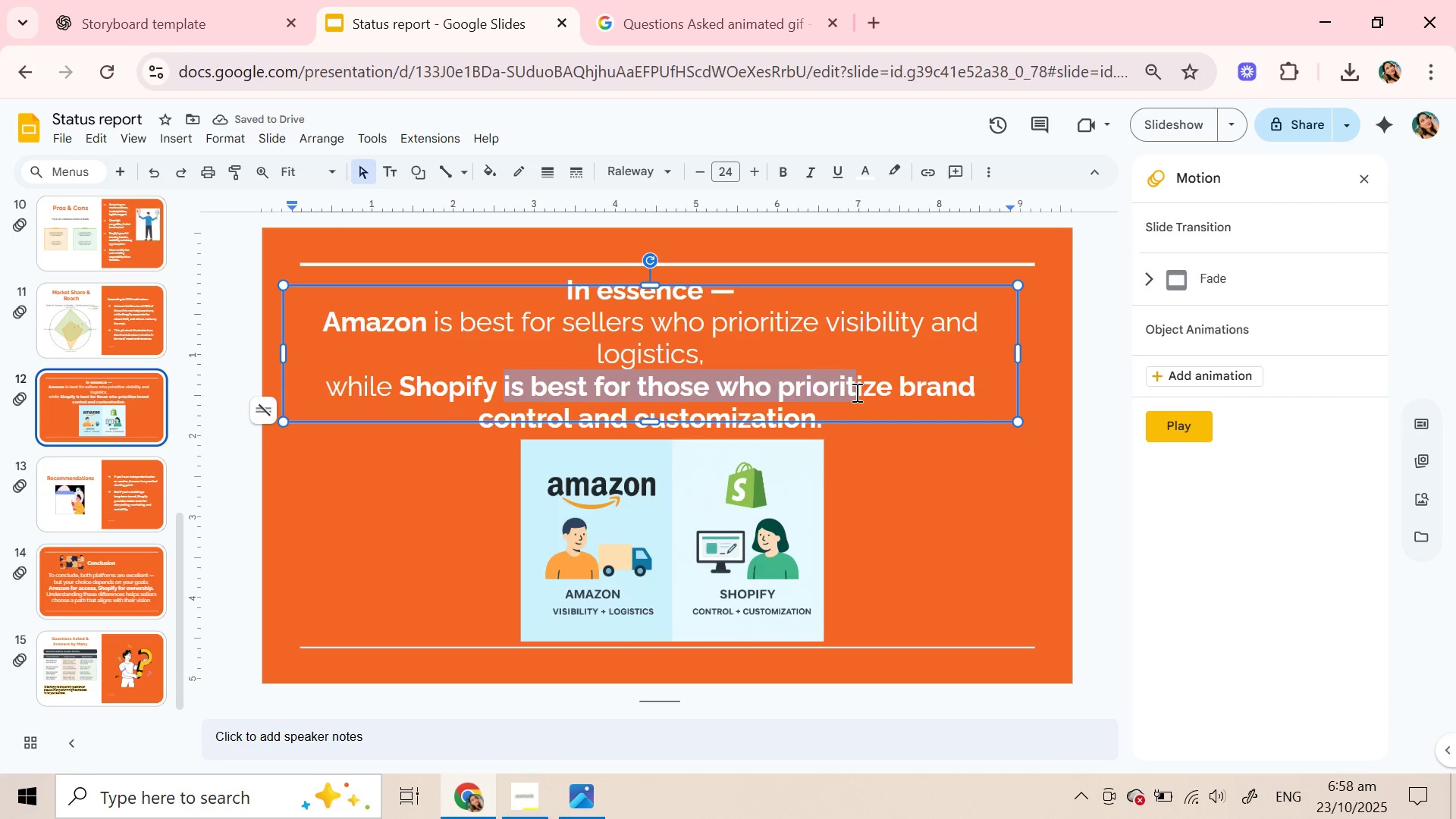 
left_click([782, 170])
 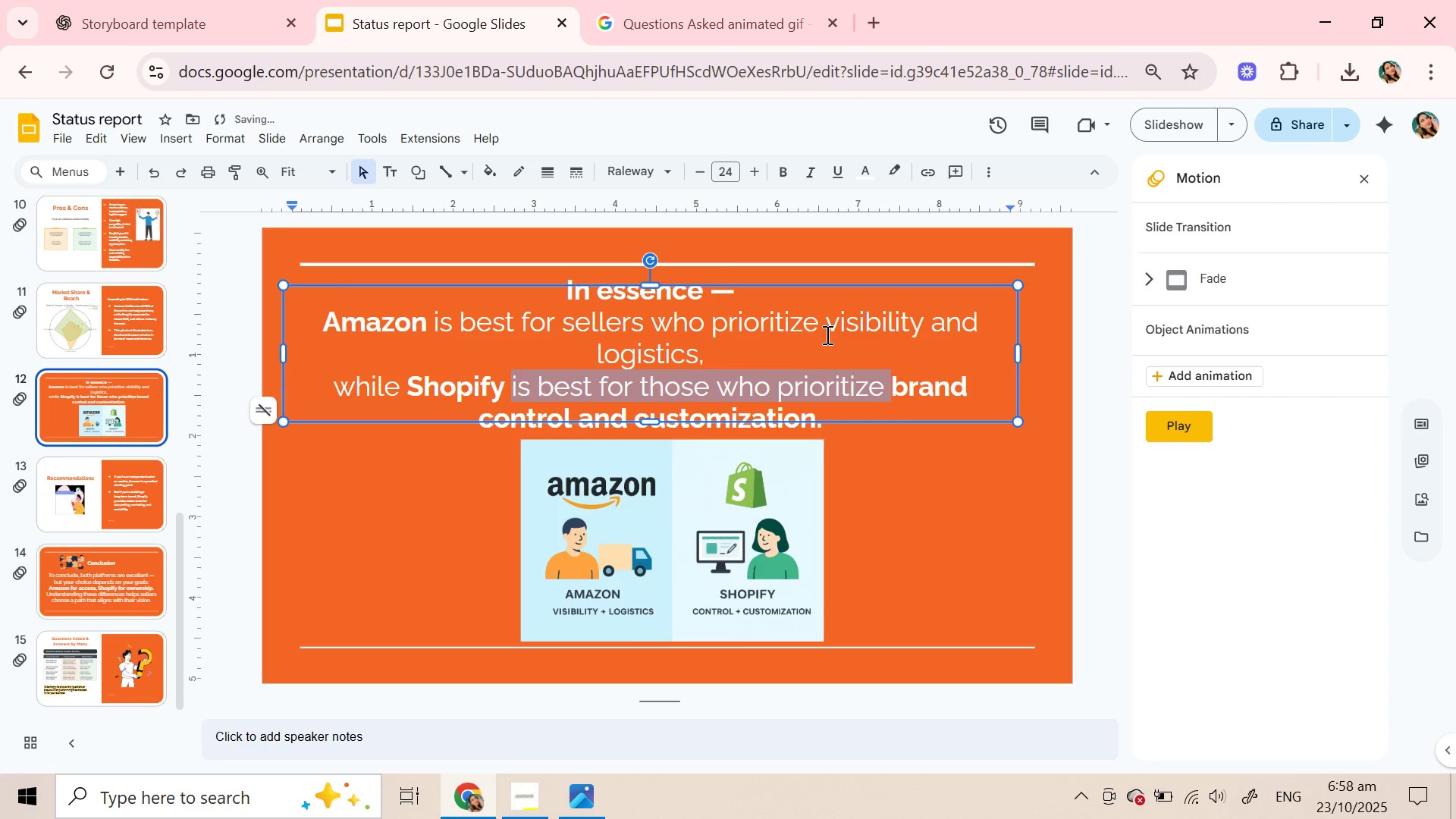 
left_click([826, 334])
 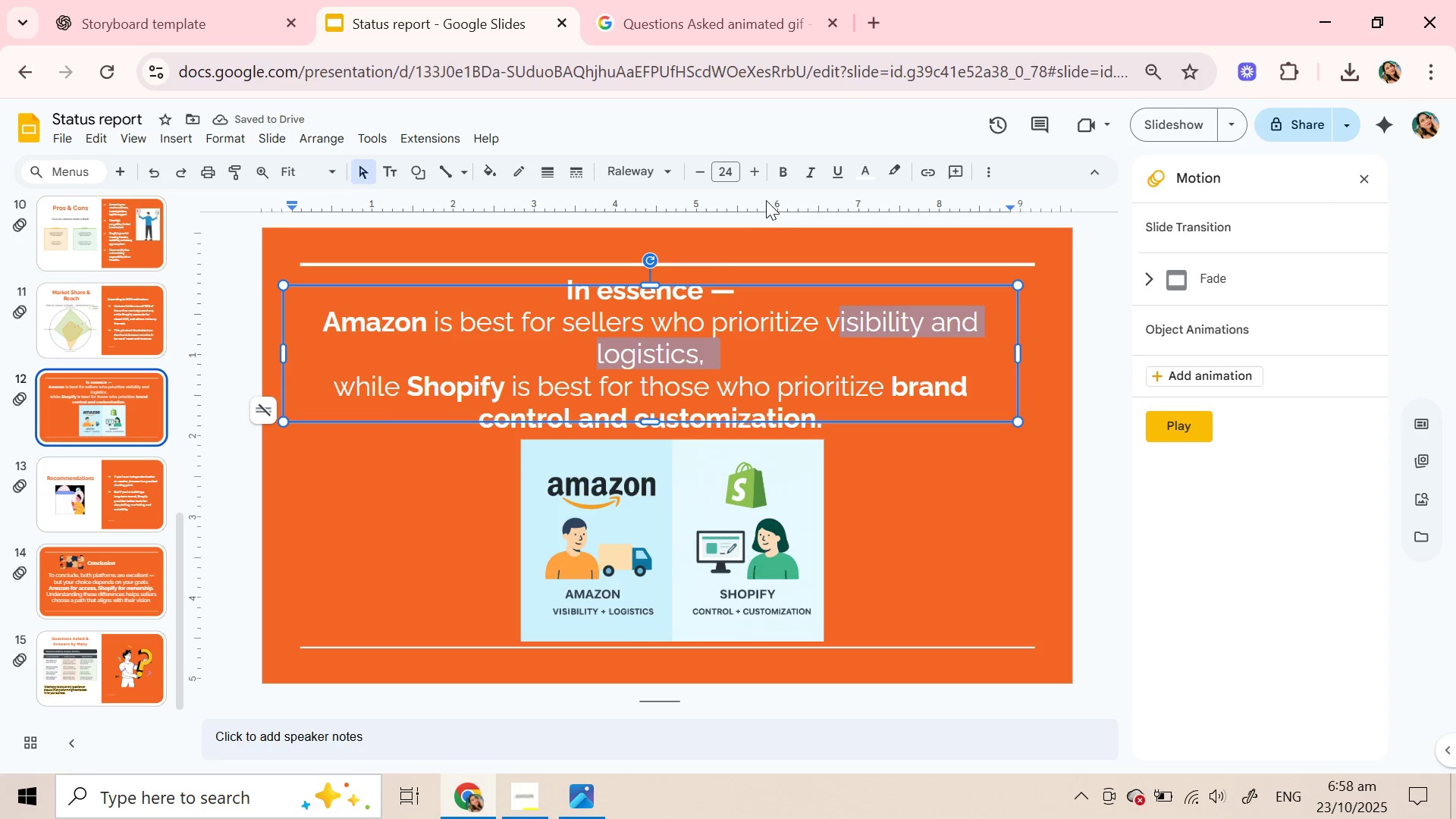 
left_click([786, 170])
 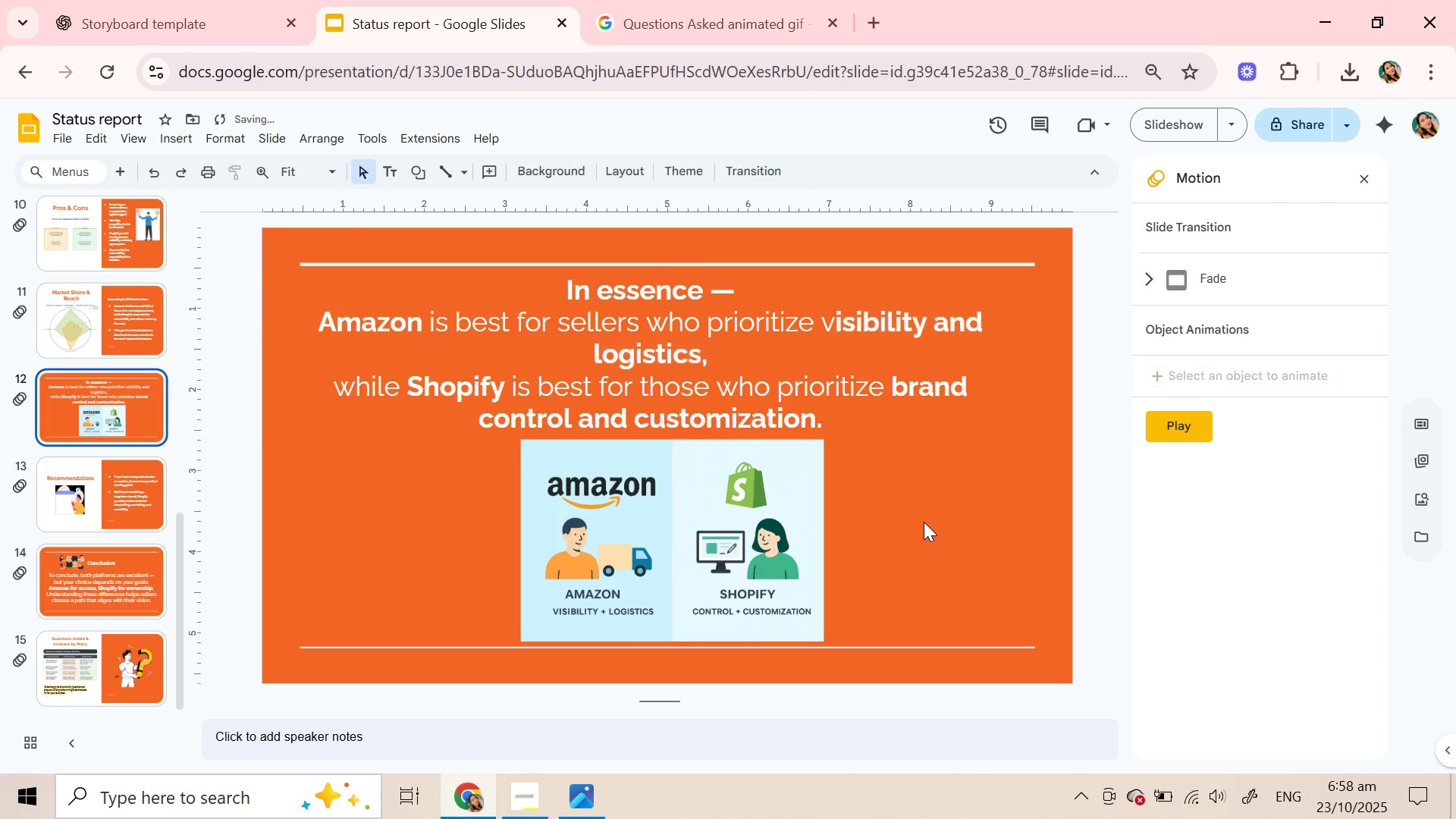 
left_click([924, 522])
 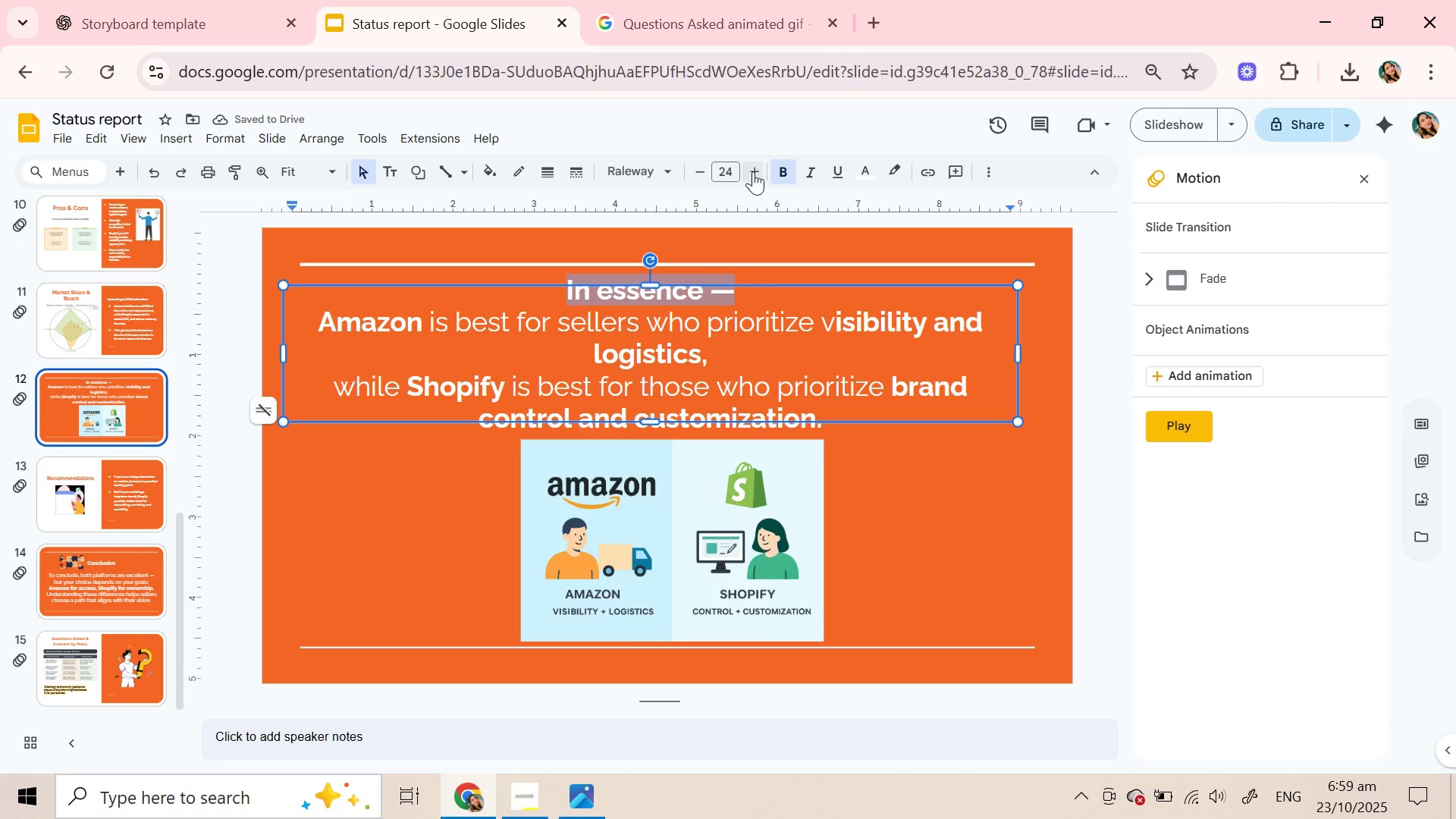 
left_click([784, 165])
 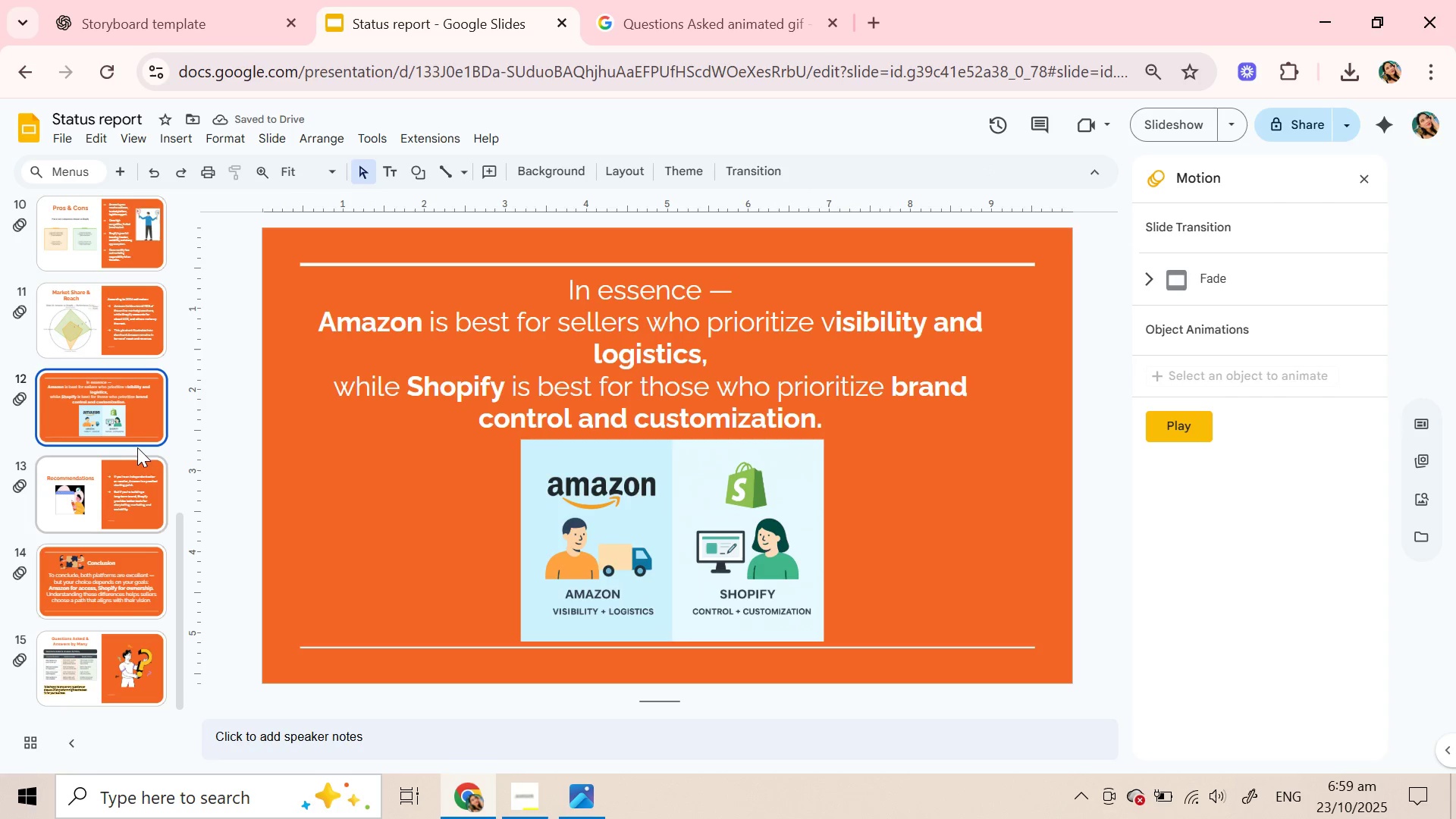 
wait(5.77)
 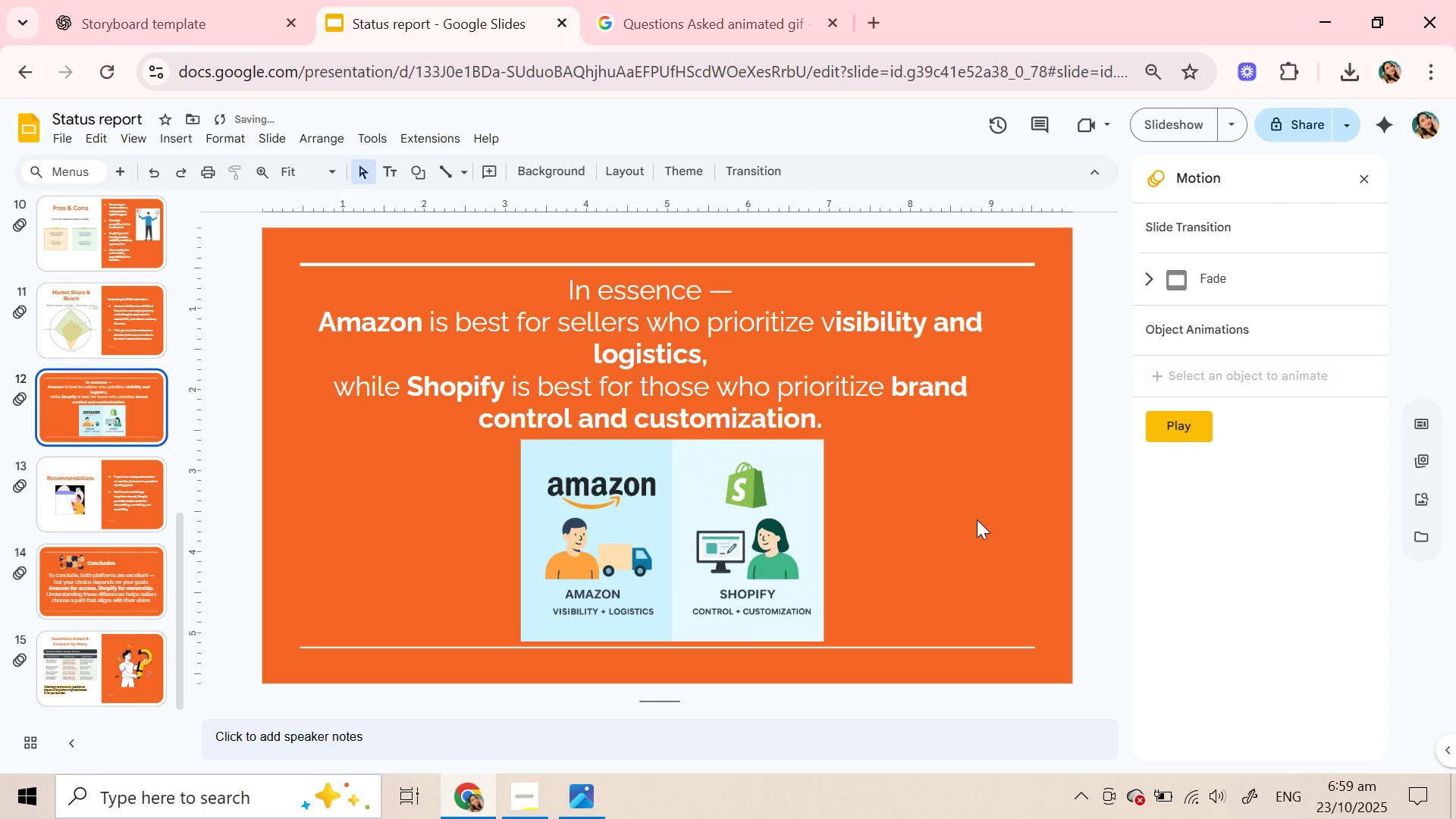 
left_click([537, 802])